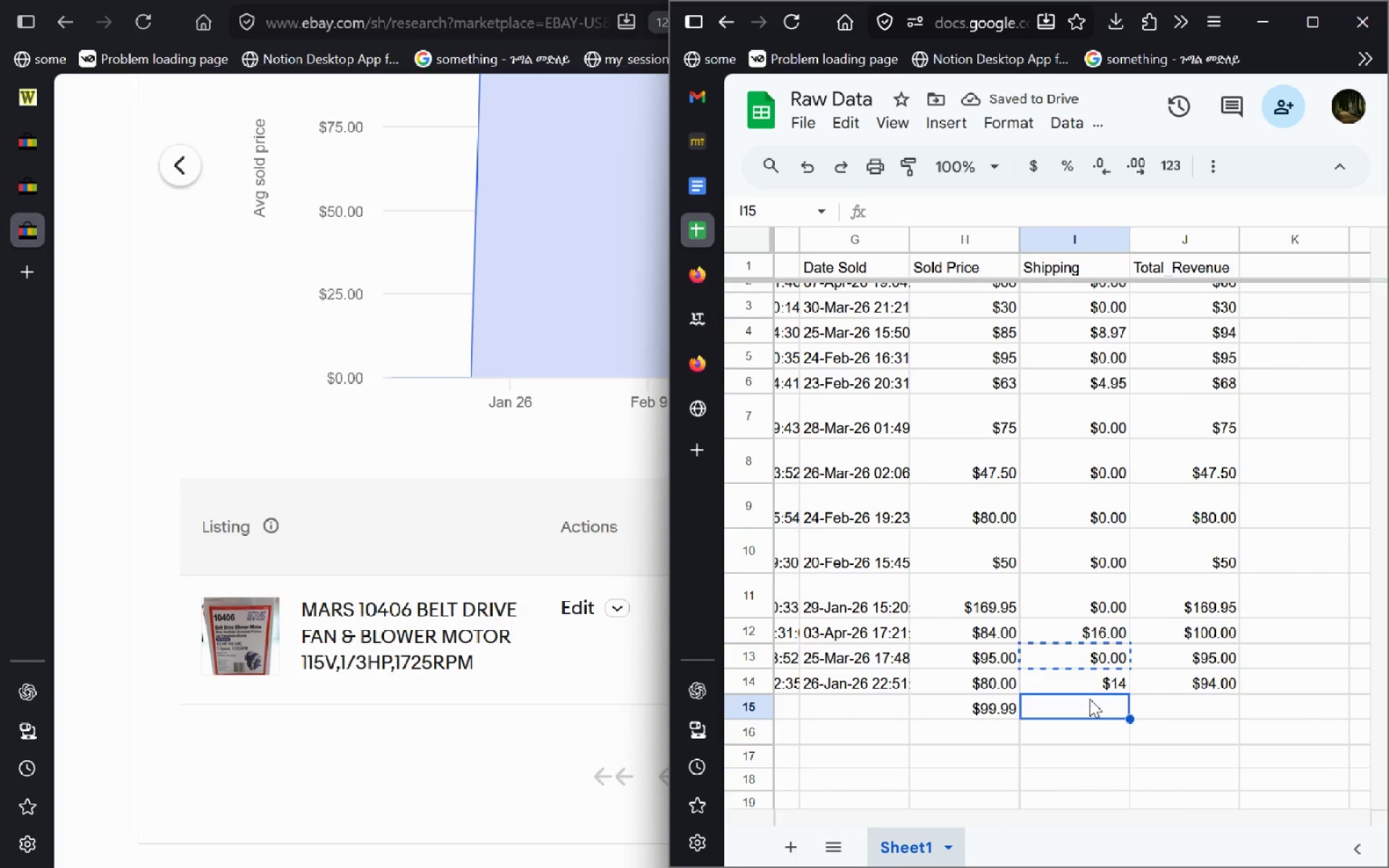 
key(Control+V)
 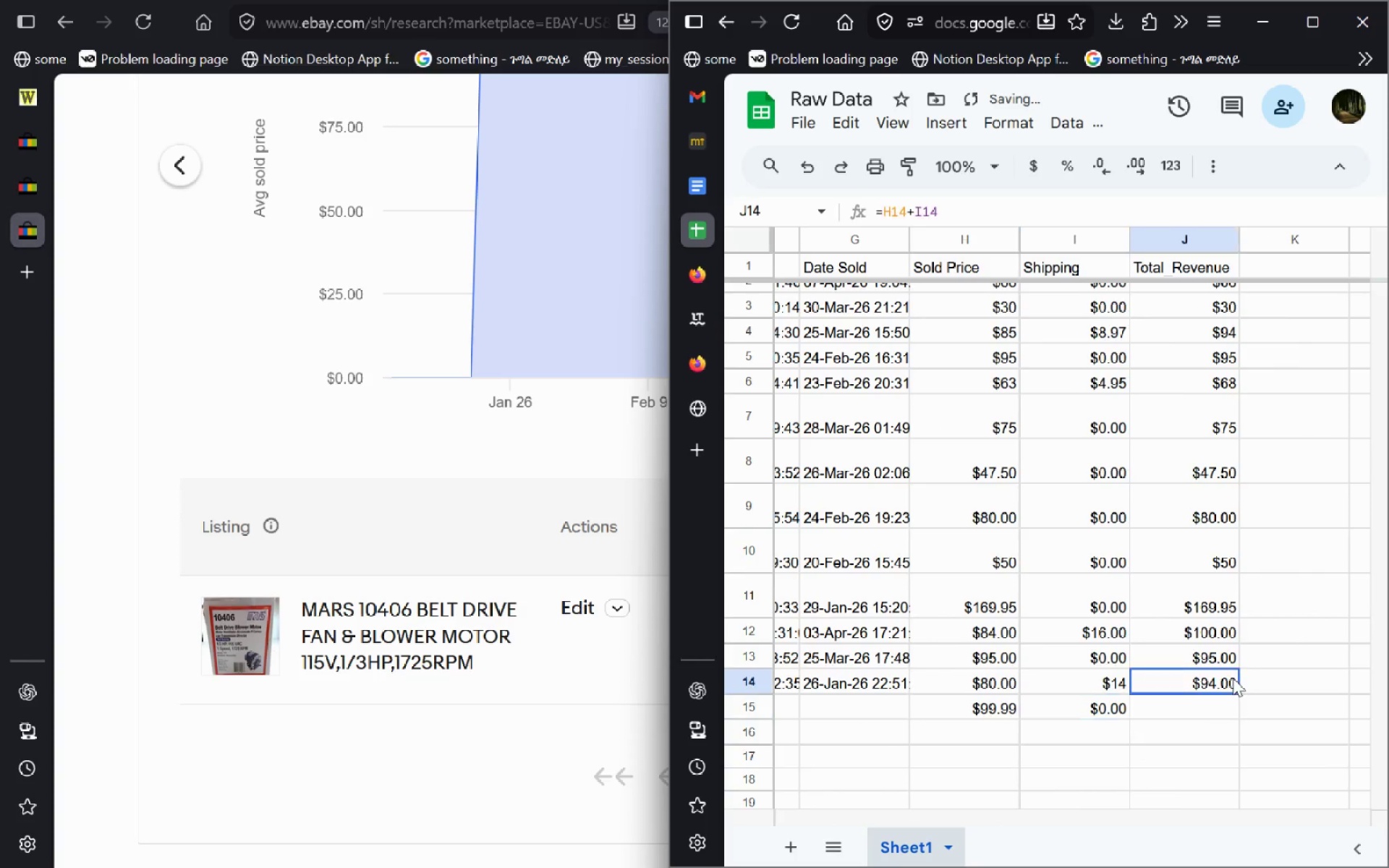 
left_click_drag(start_coordinate=[1233, 678], to_coordinate=[1241, 694])
 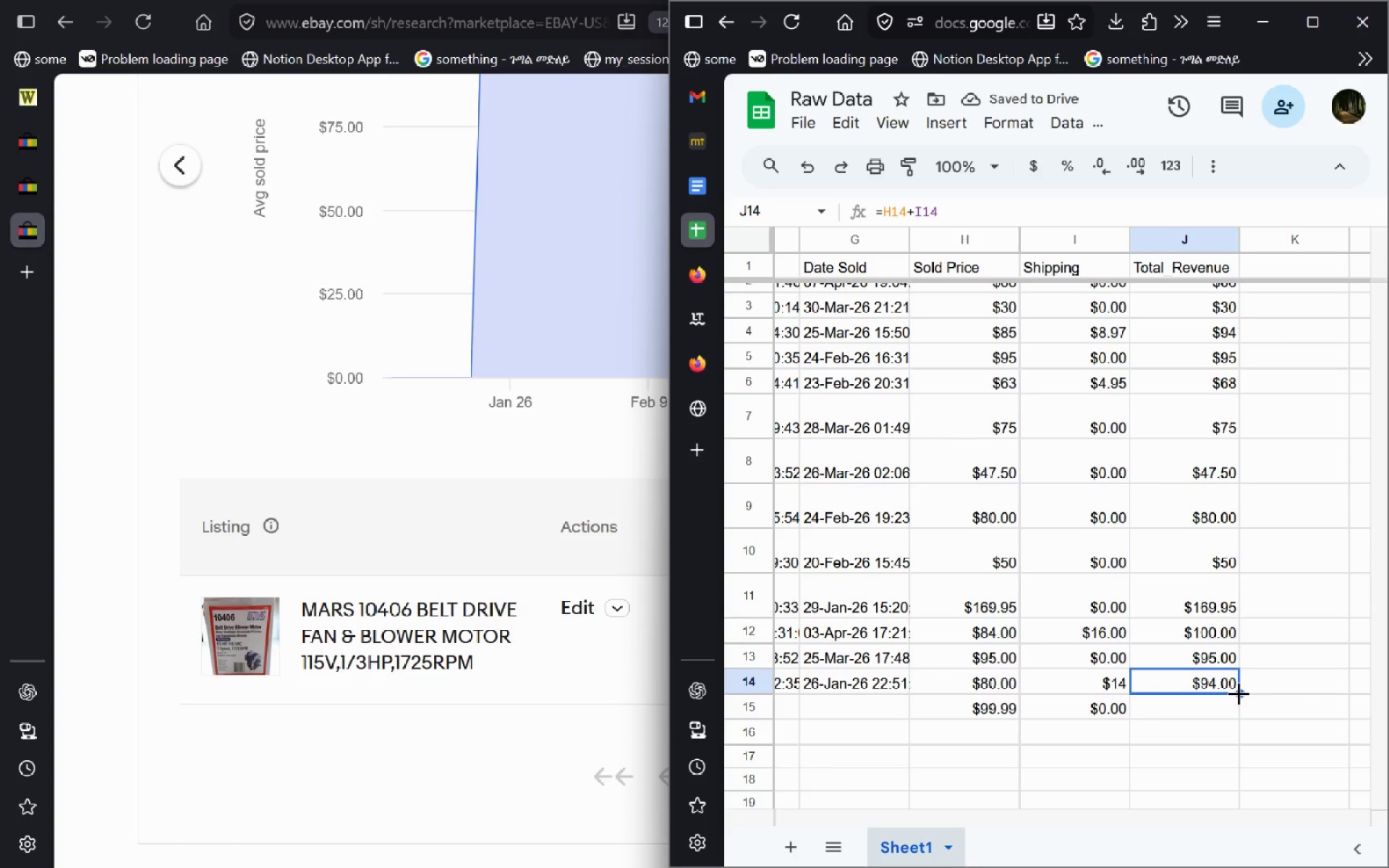 
left_click_drag(start_coordinate=[1239, 693], to_coordinate=[1241, 716])
 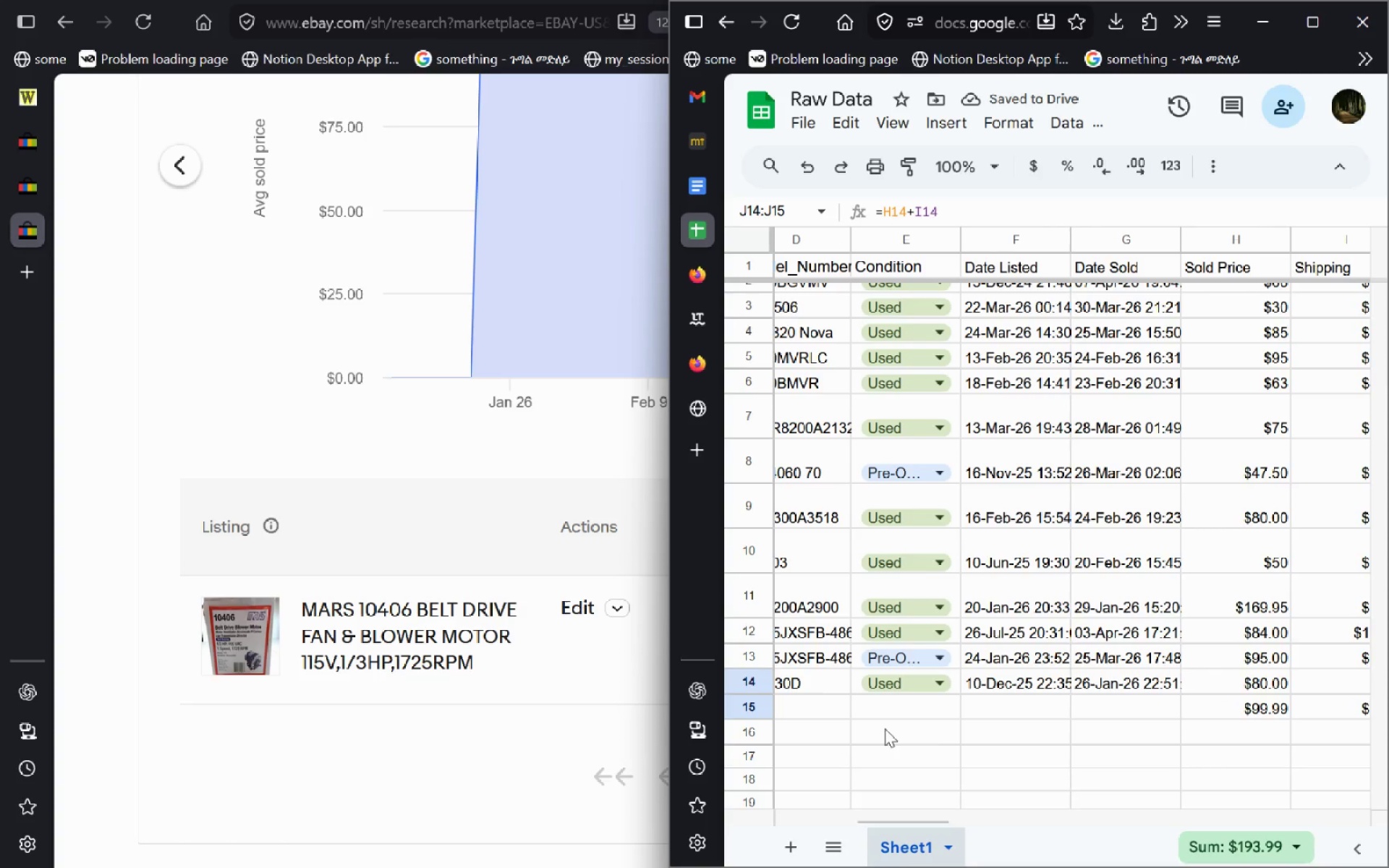 
wait(5.11)
 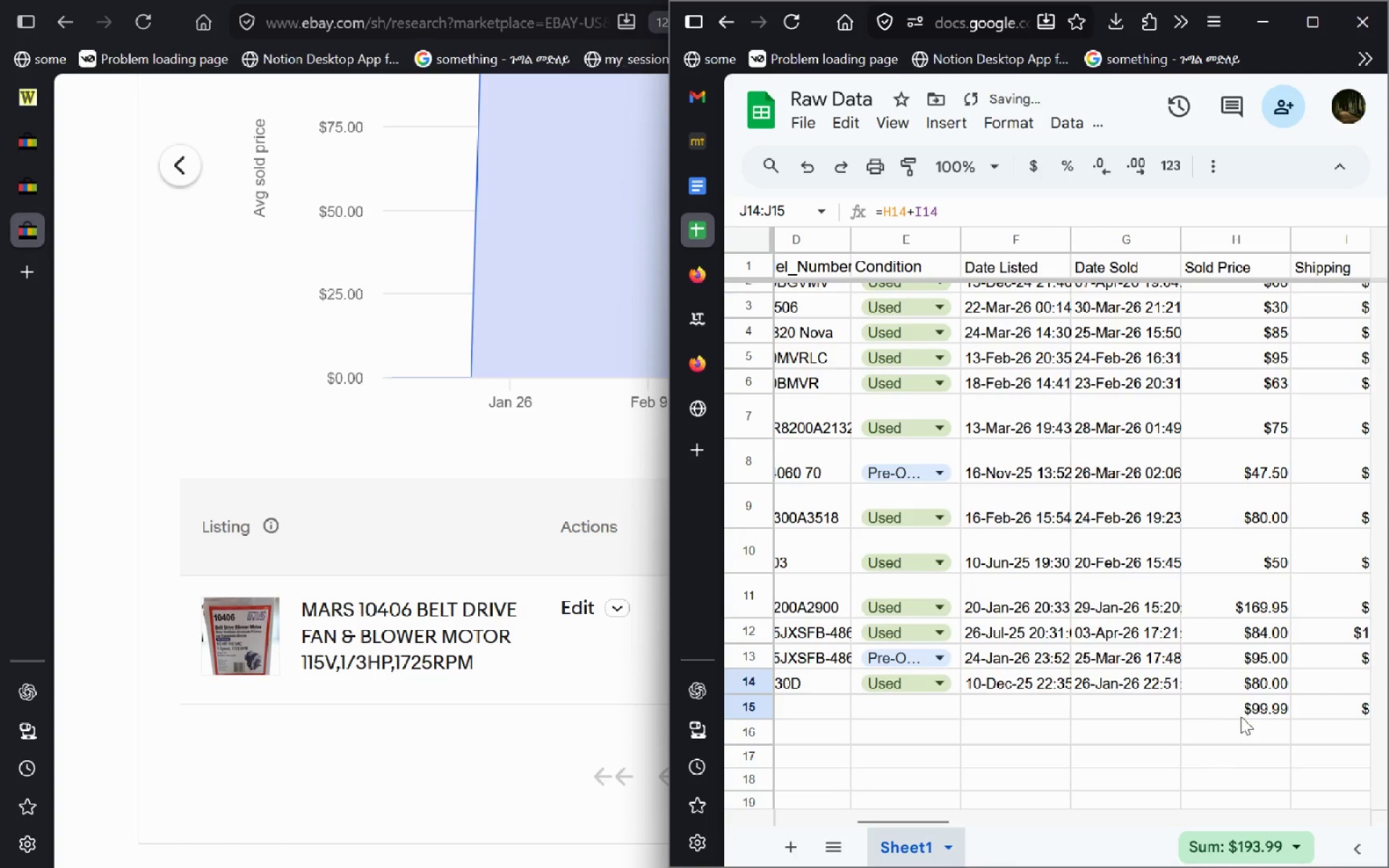 
left_click([38, 103])
 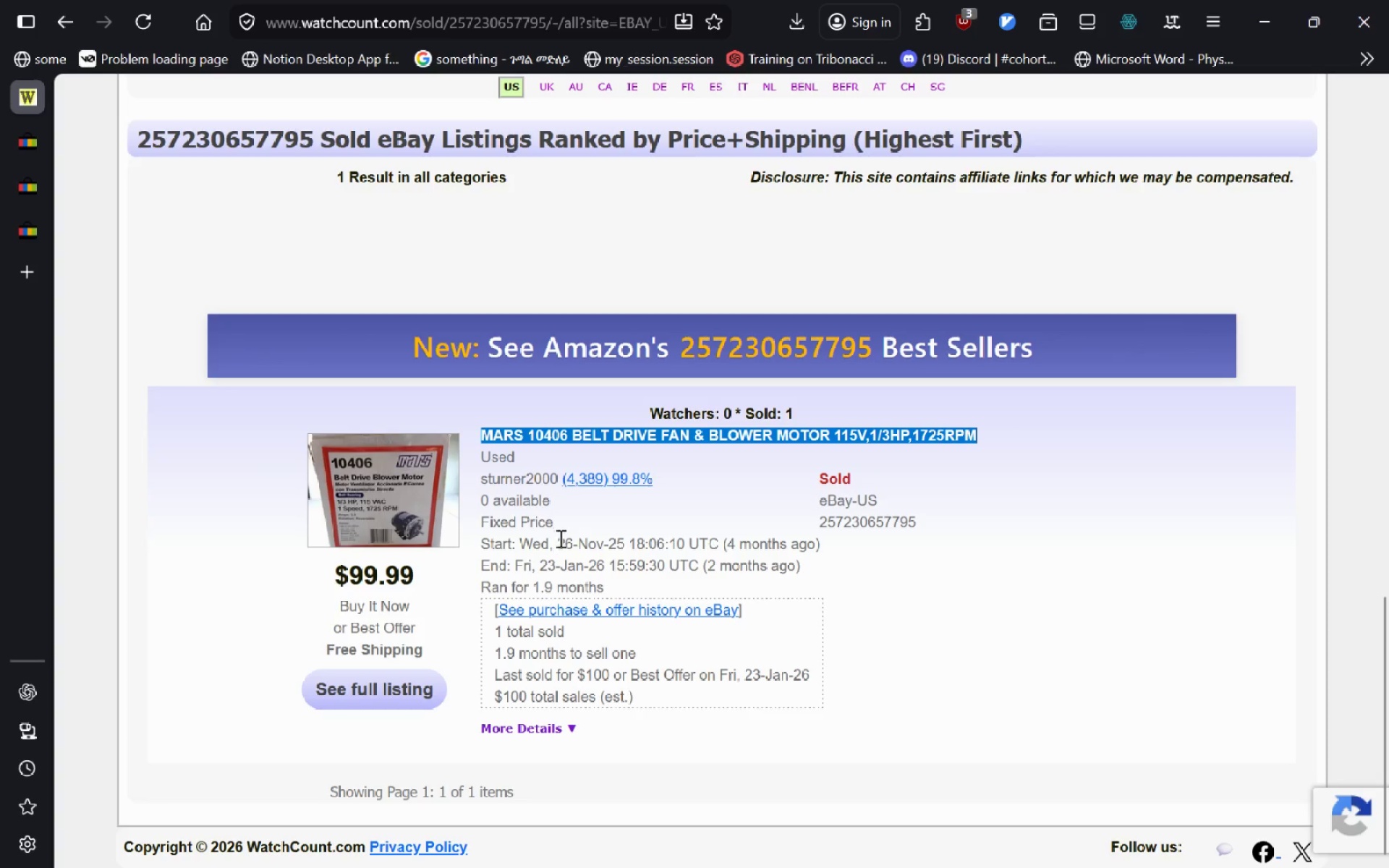 
left_click_drag(start_coordinate=[560, 541], to_coordinate=[715, 540])
 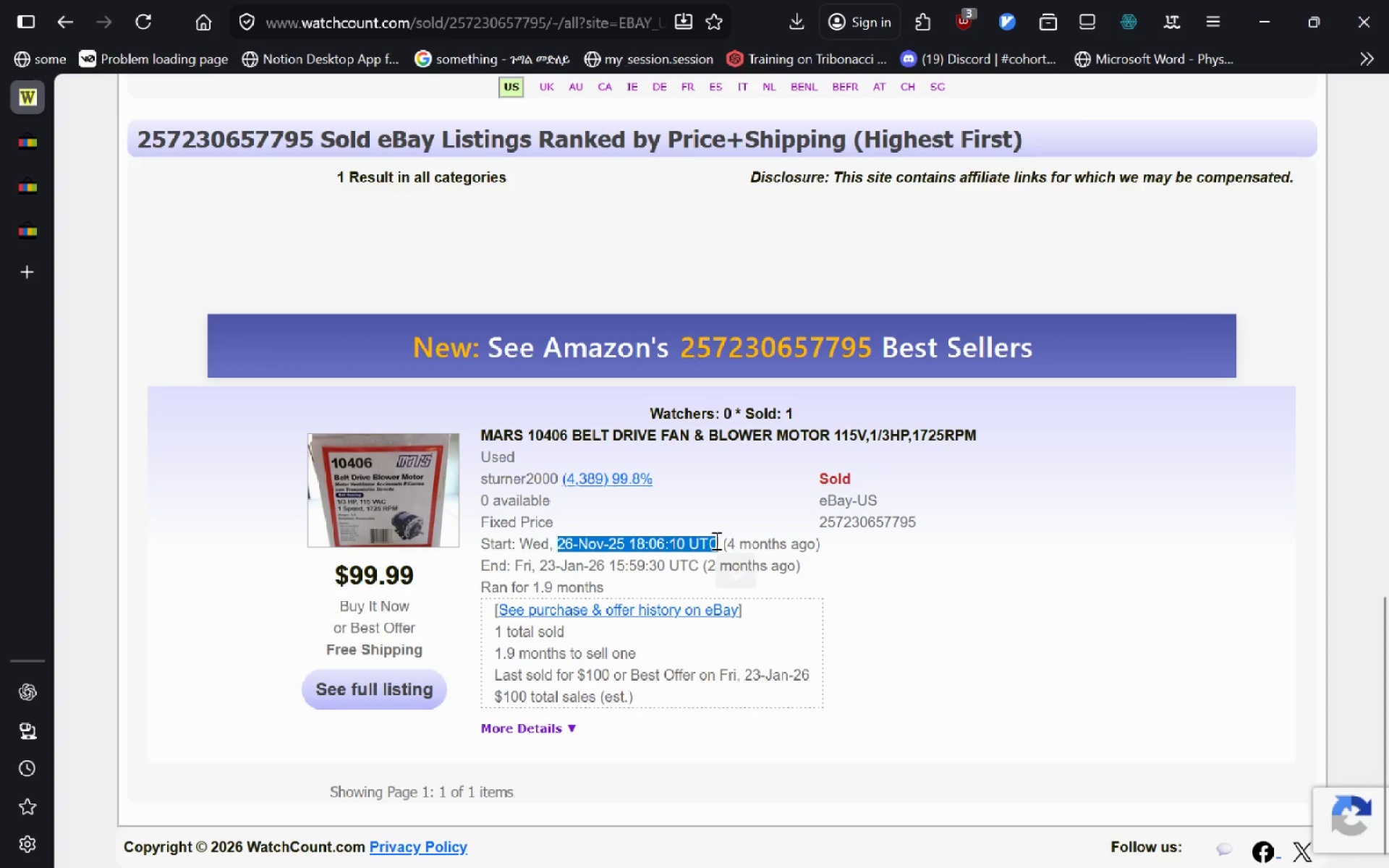 
key(Control+C)
 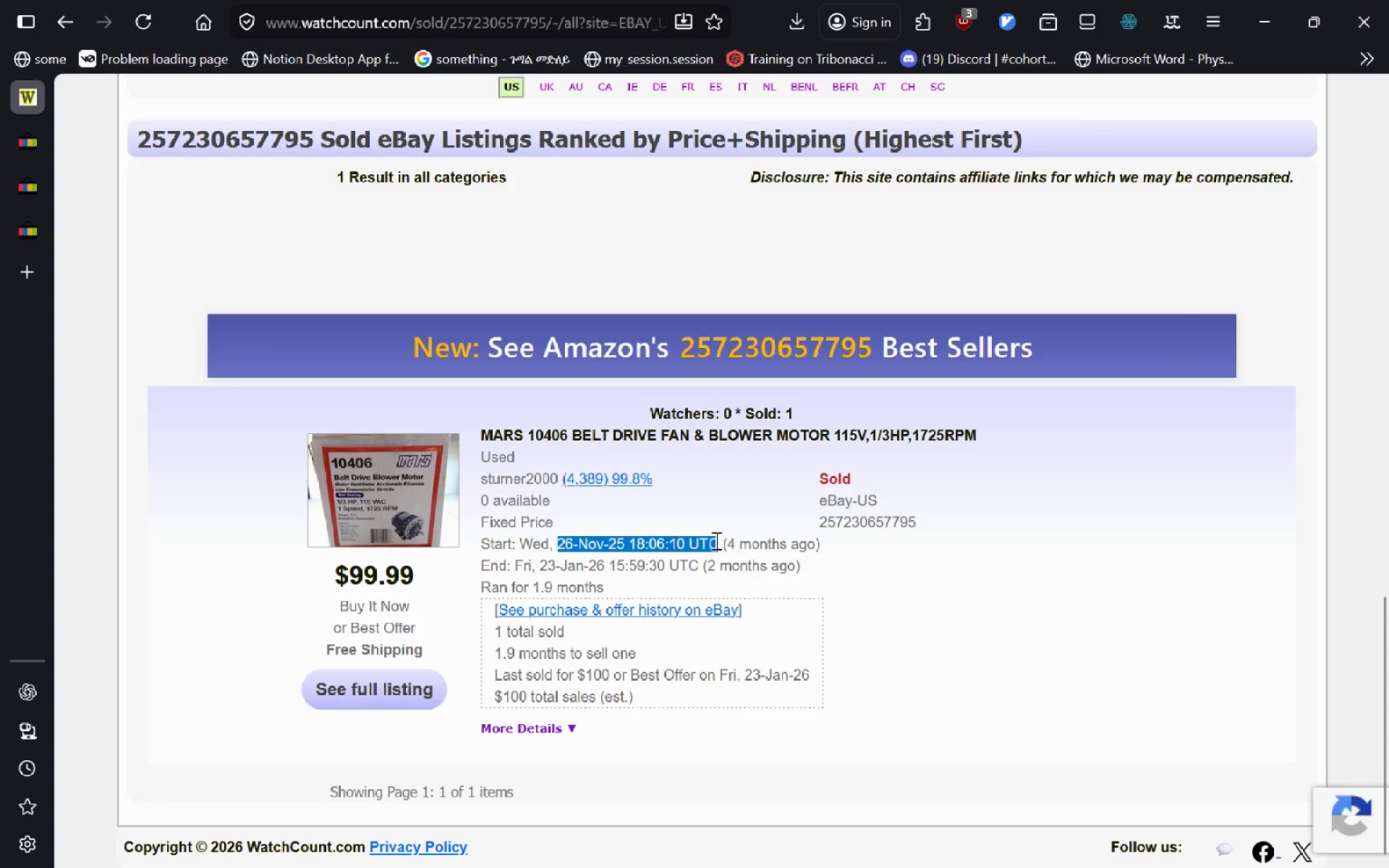 
key(Alt+AltLeft)
 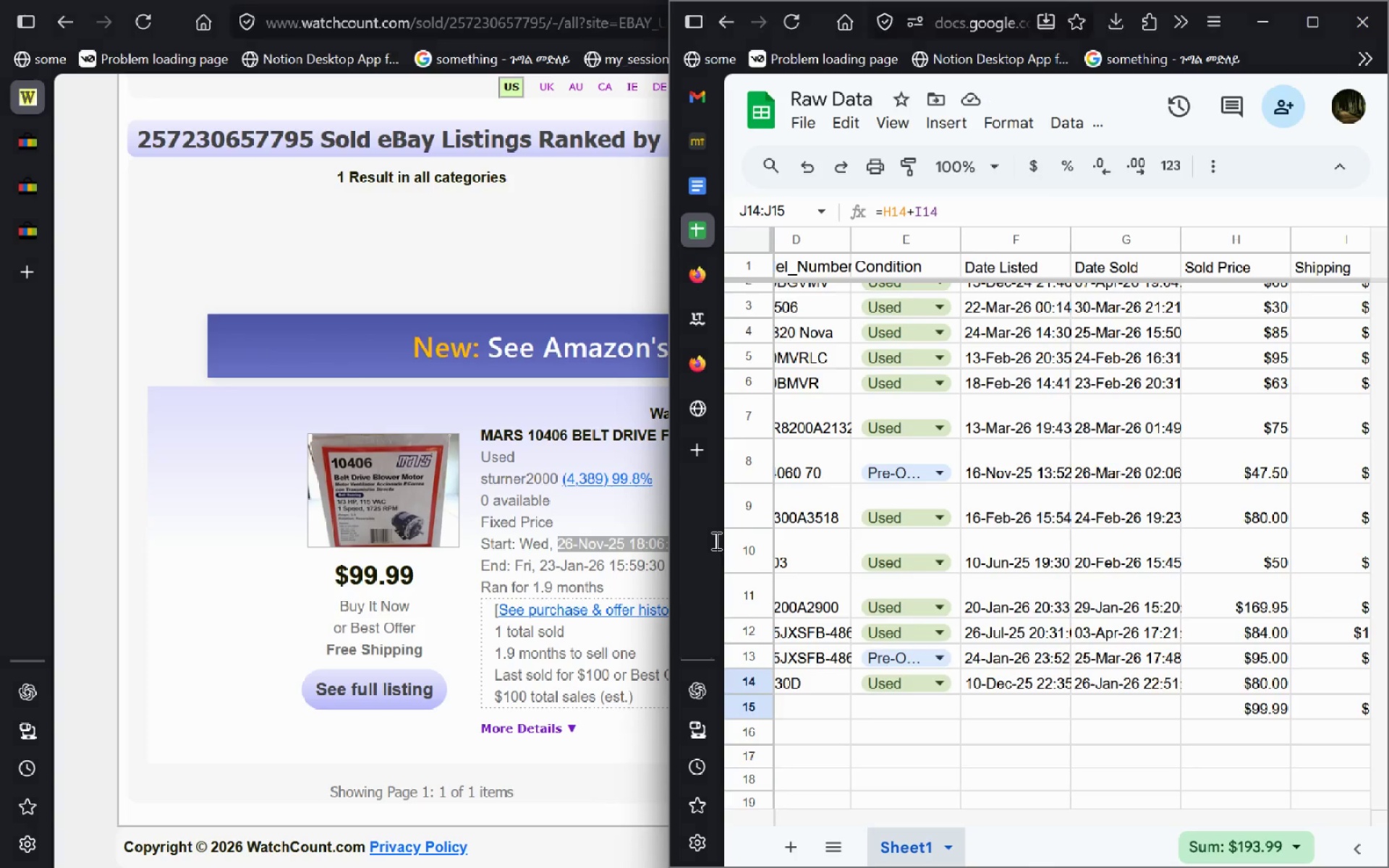 
key(Alt+Tab)
 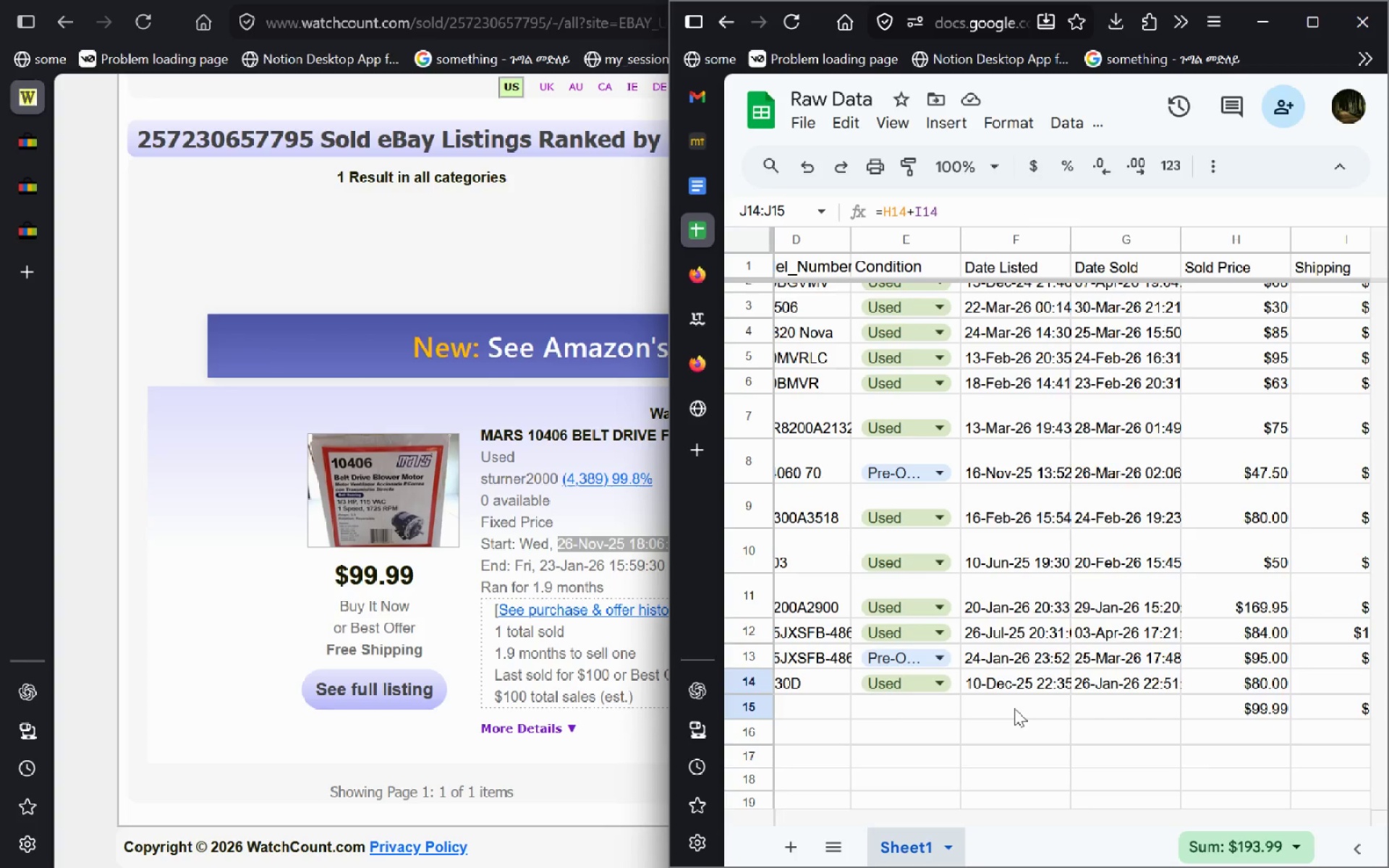 
left_click([1014, 708])
 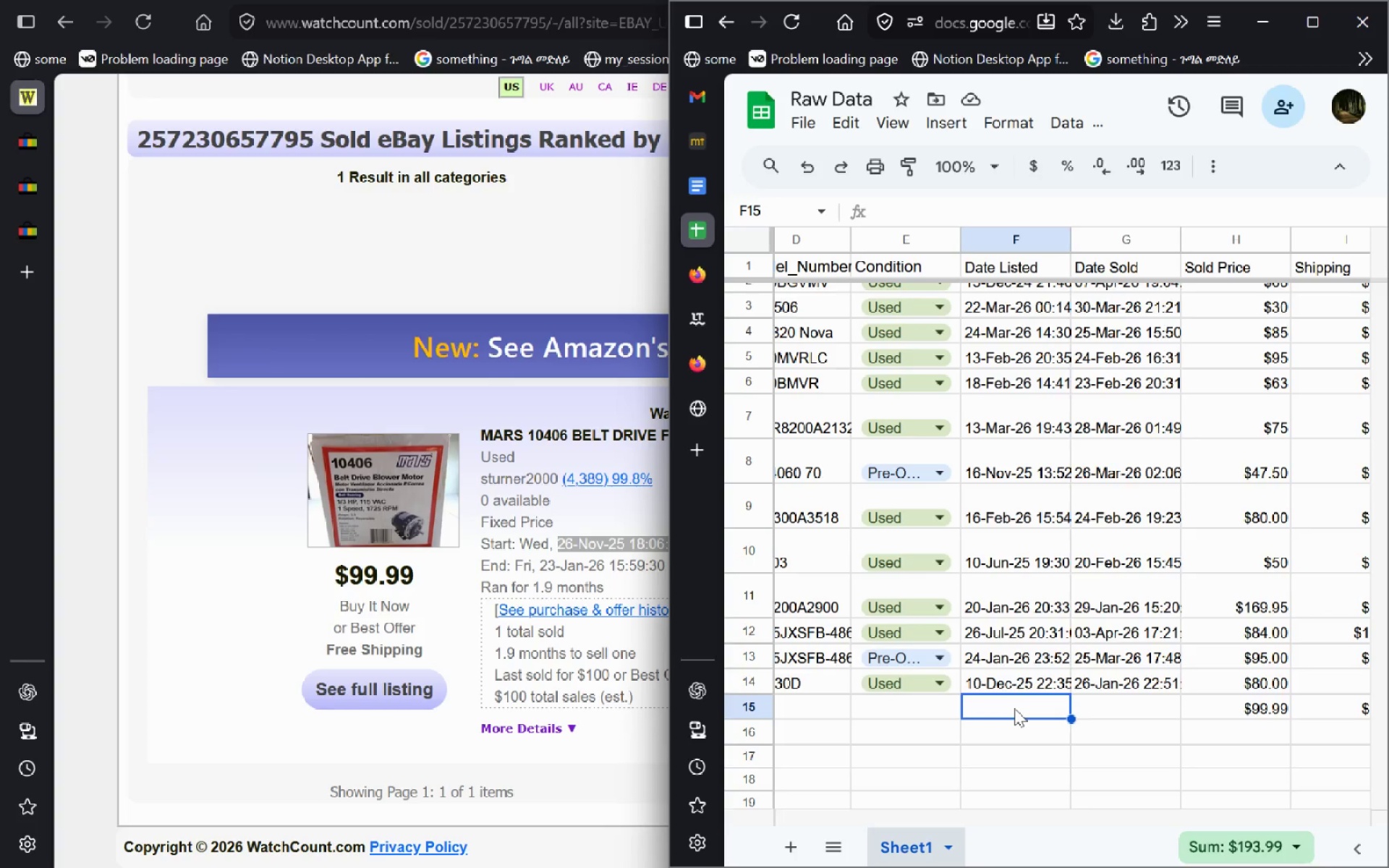 
key(Control+V)
 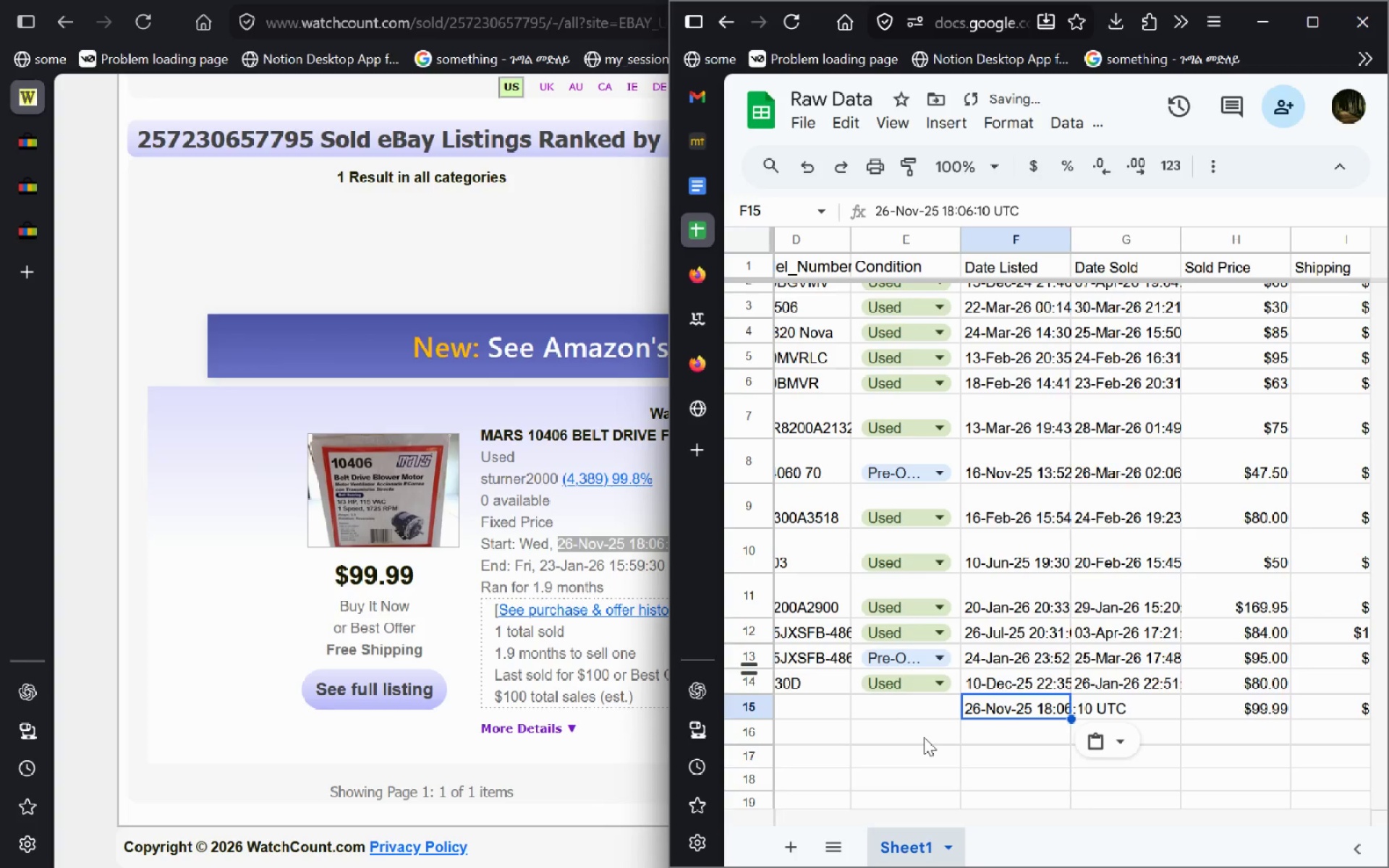 
left_click([544, 561])
 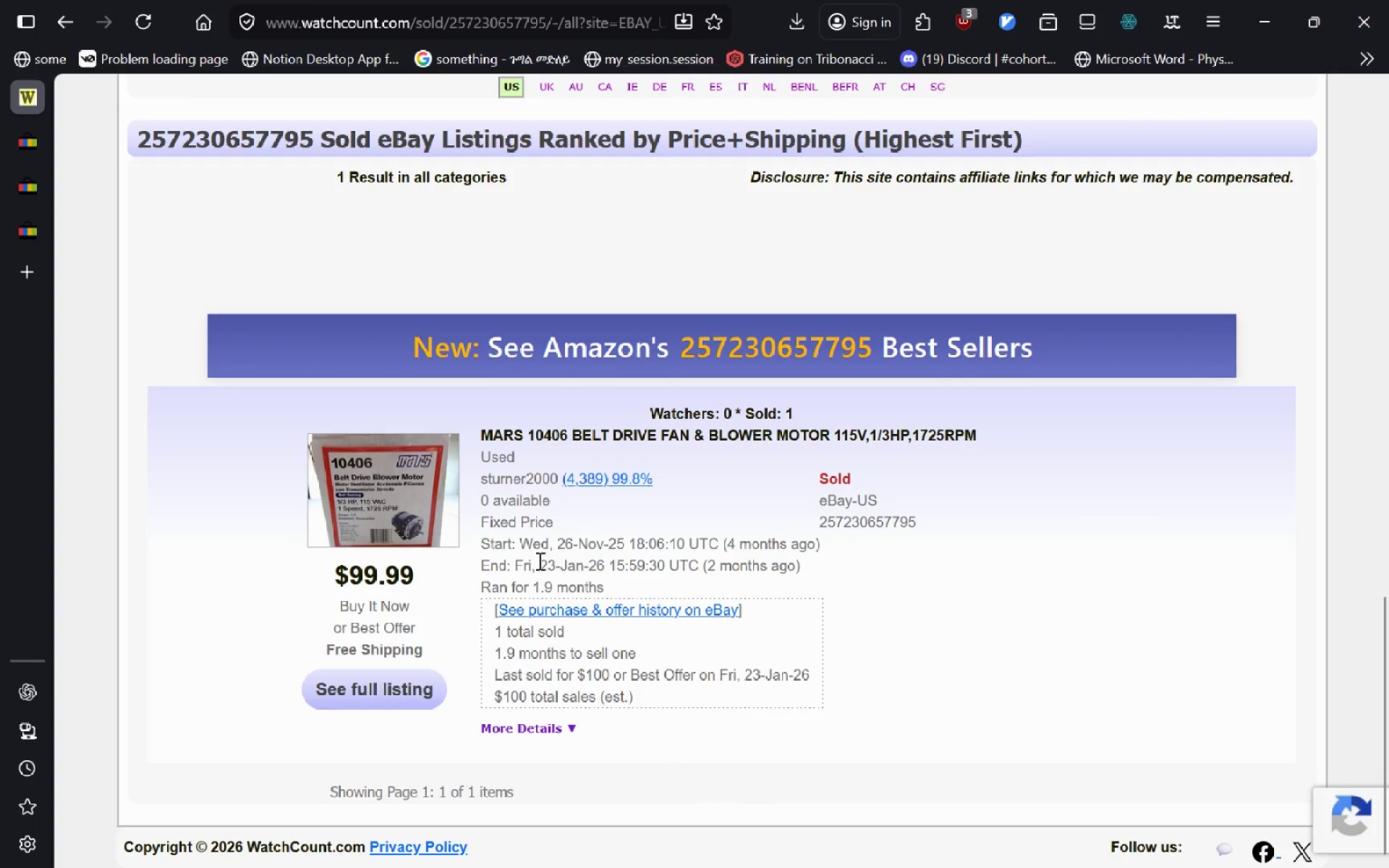 
left_click_drag(start_coordinate=[538, 561], to_coordinate=[697, 566])
 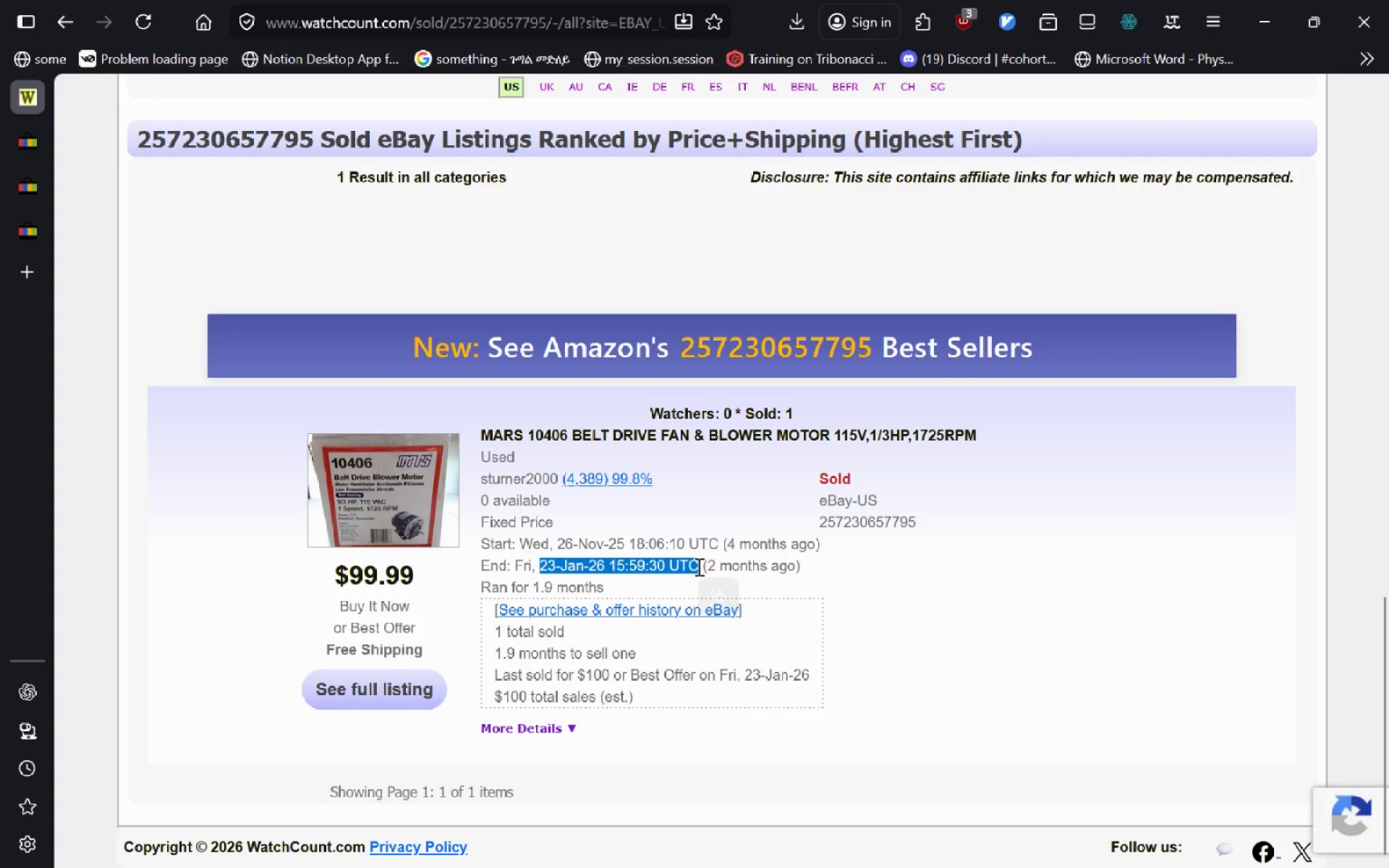 
key(Control+C)
 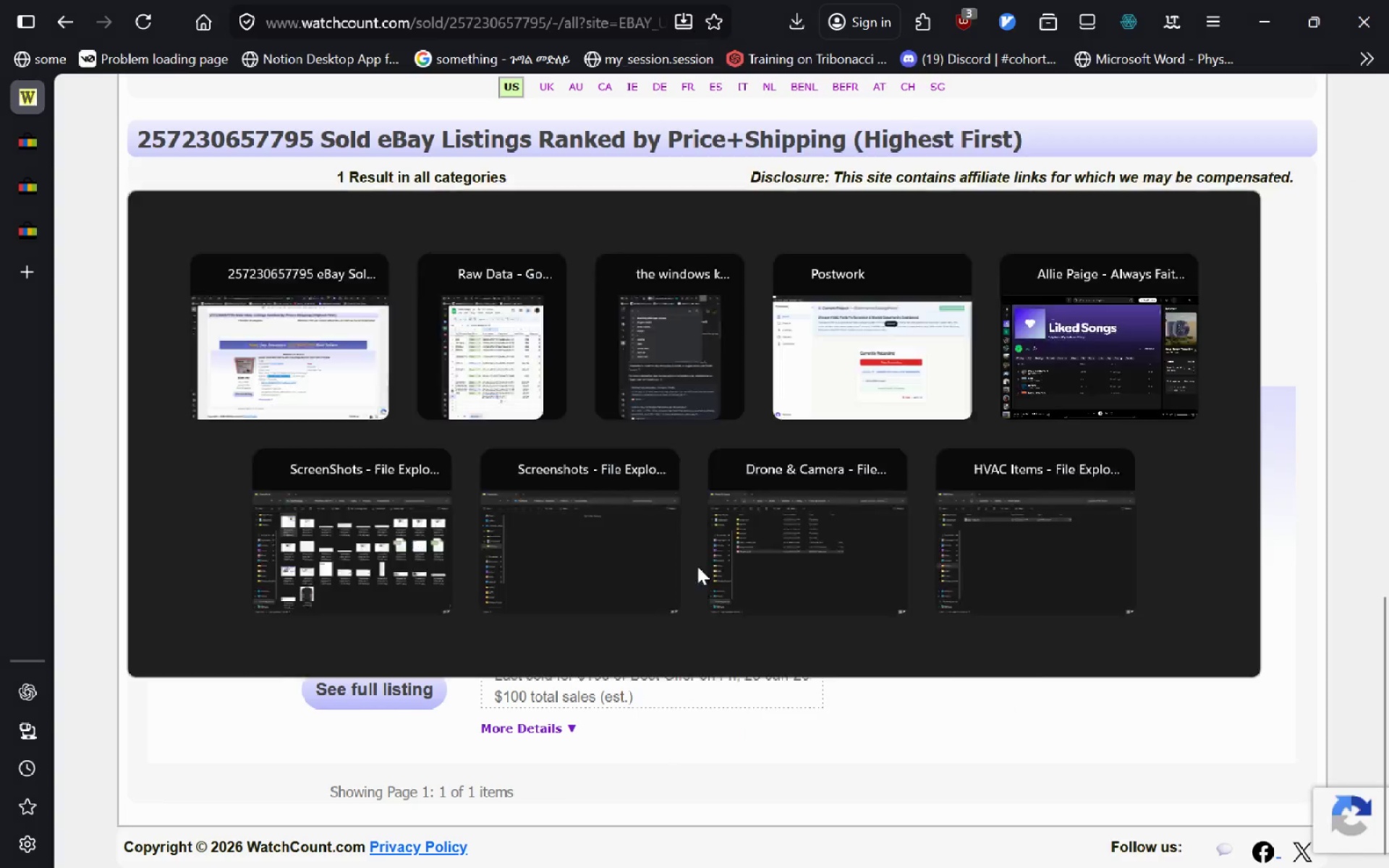 
key(Alt+AltLeft)
 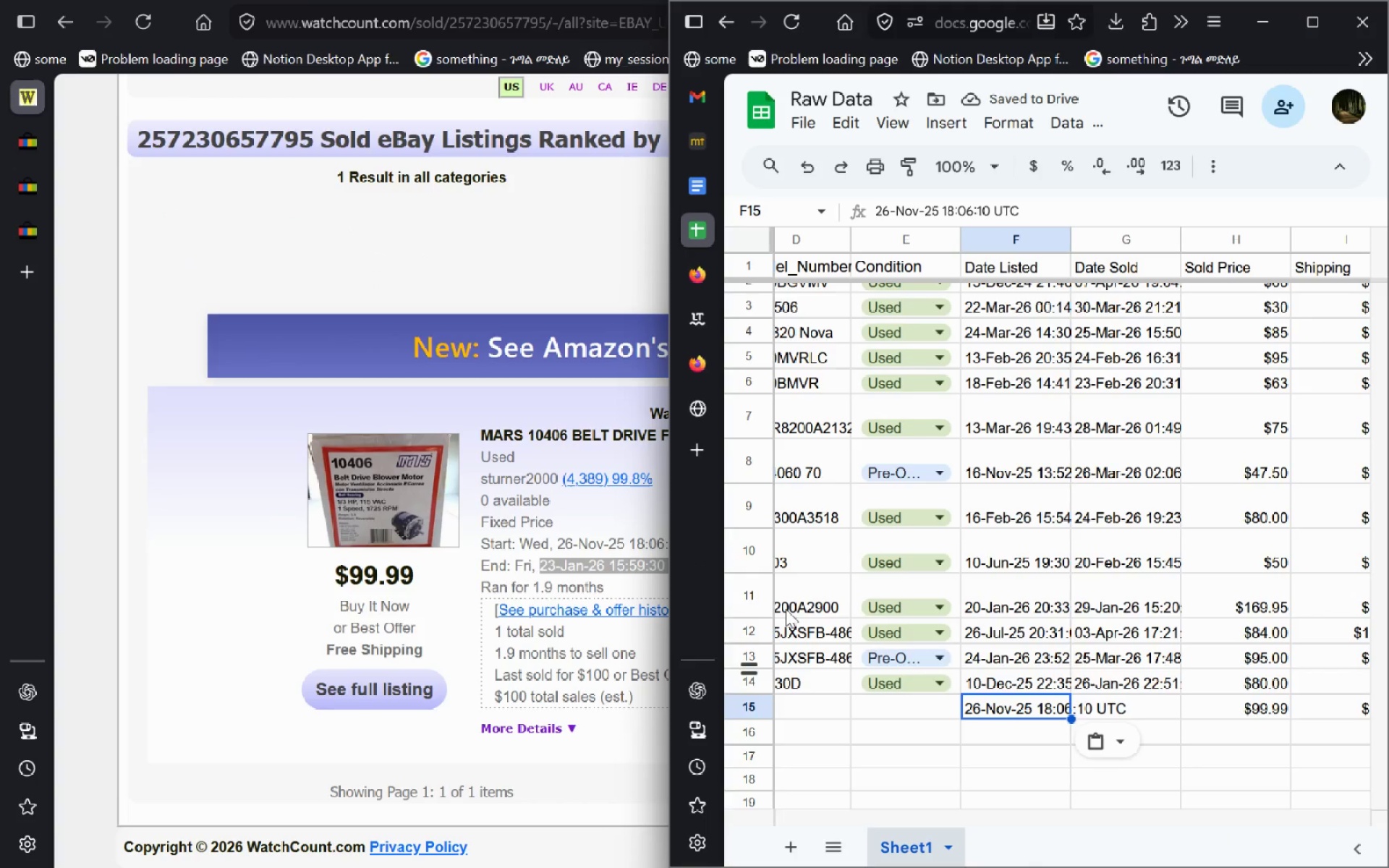 
key(Alt+Tab)
 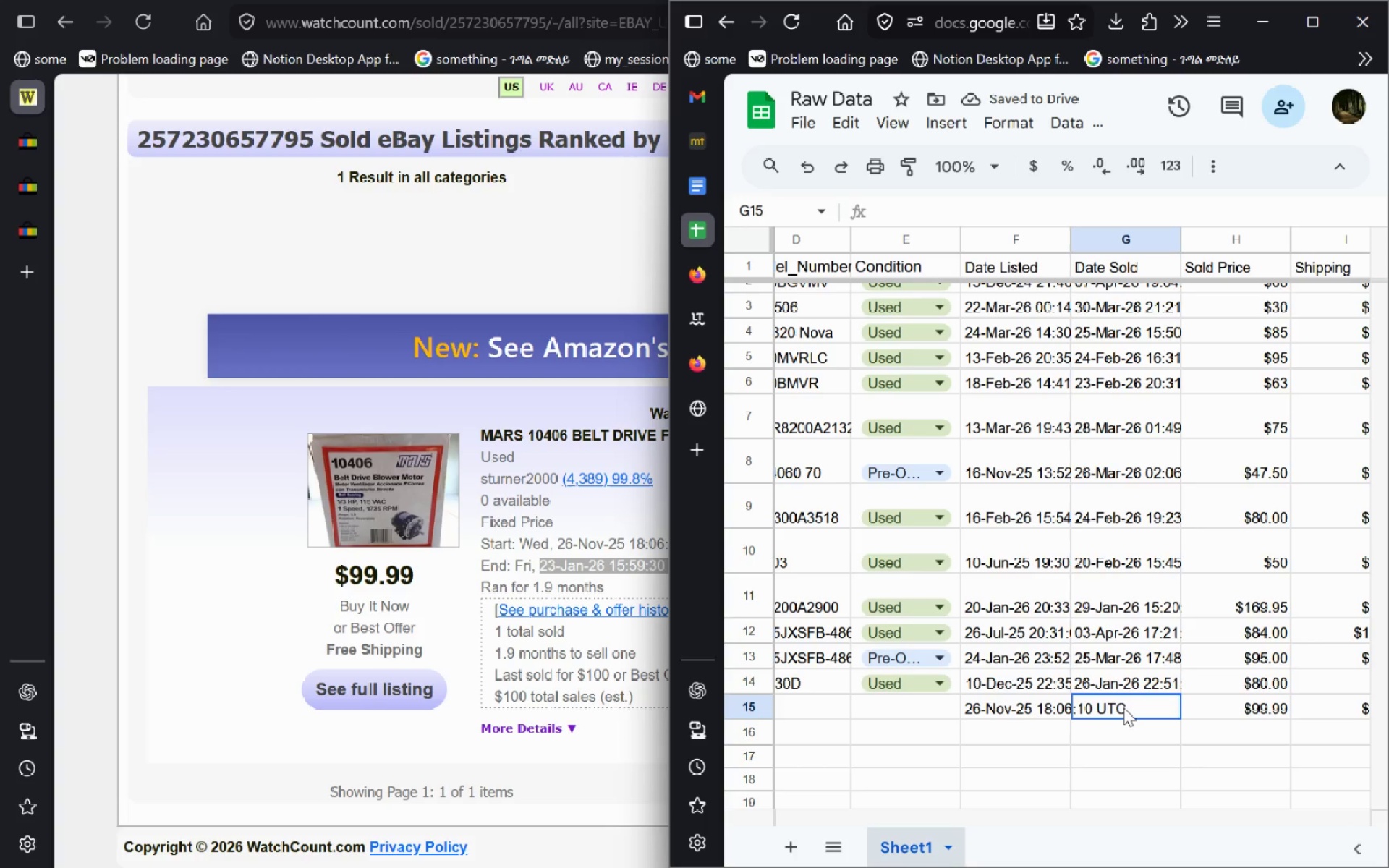 
double_click([1123, 707])
 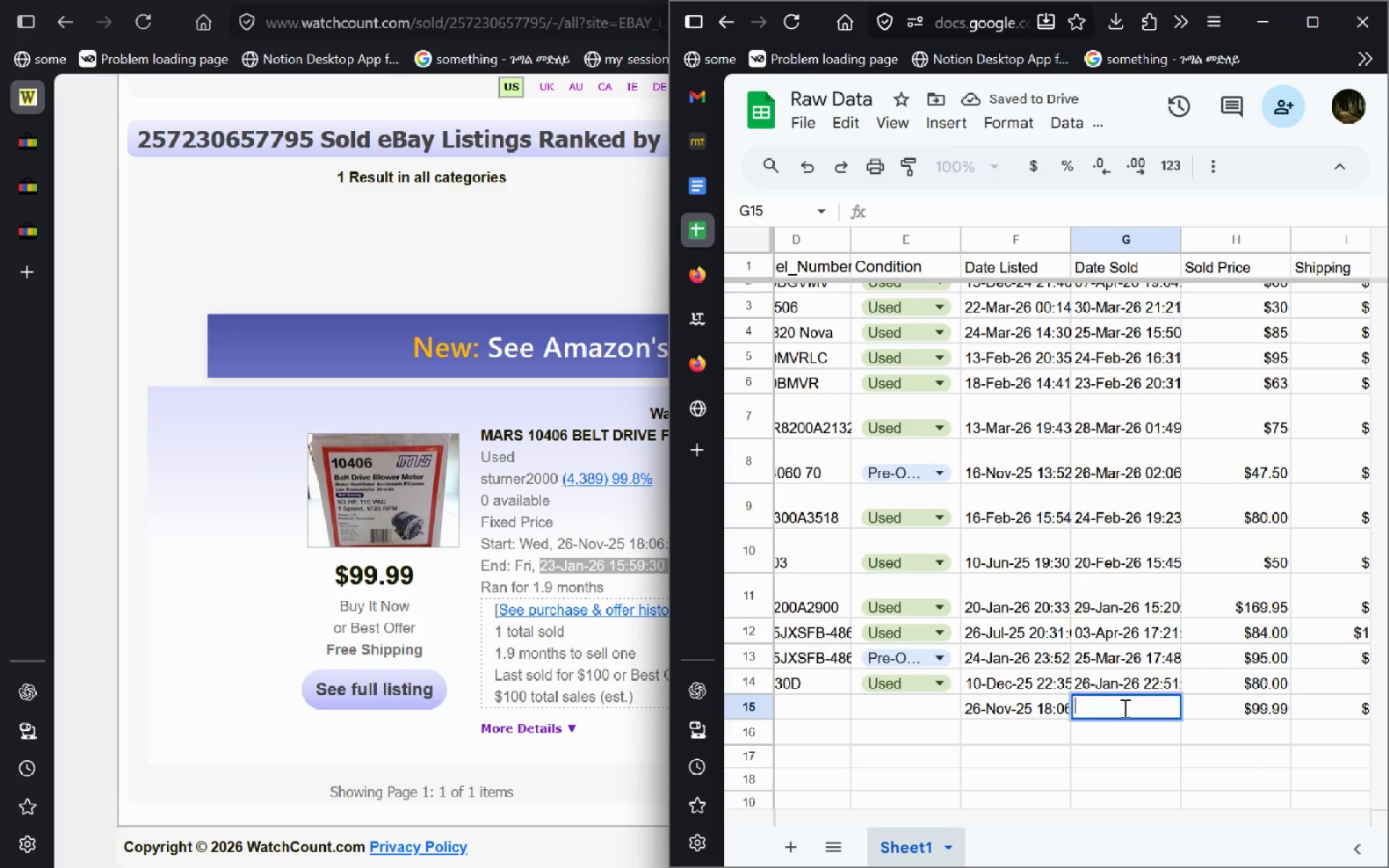 
key(Control+V)
 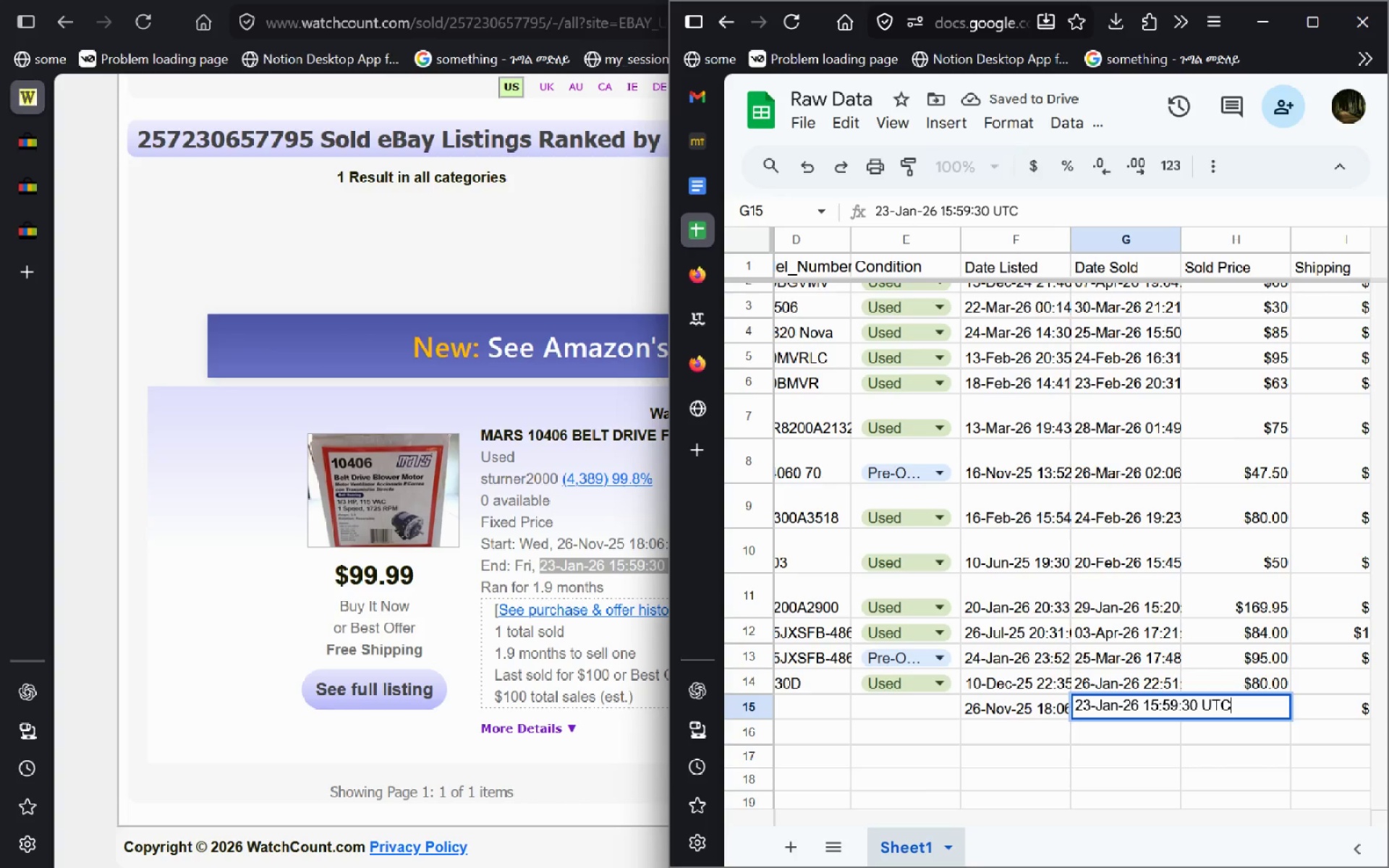 
key(Enter)
 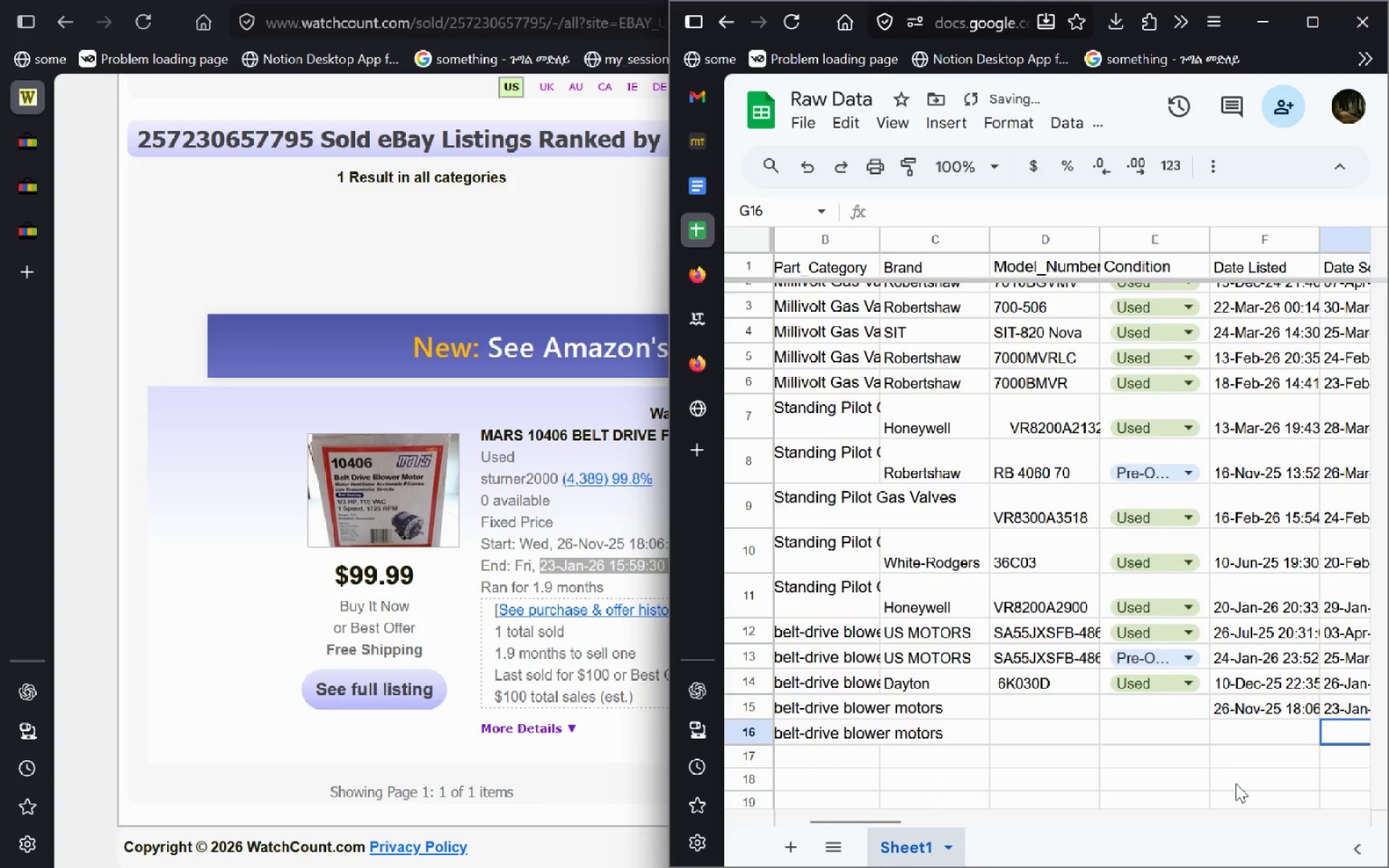 
mouse_move([932, 730])
 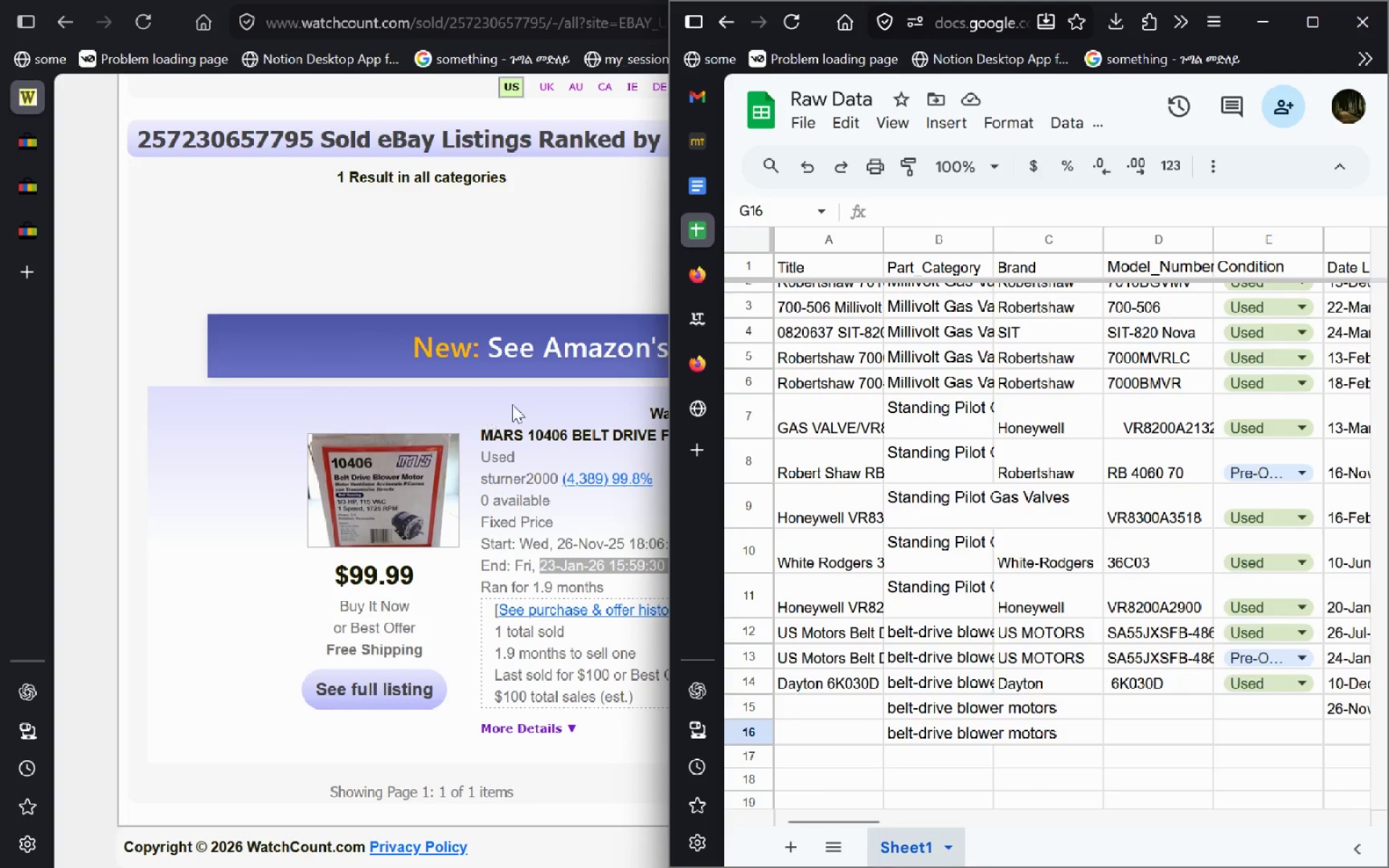 
left_click([485, 421])
 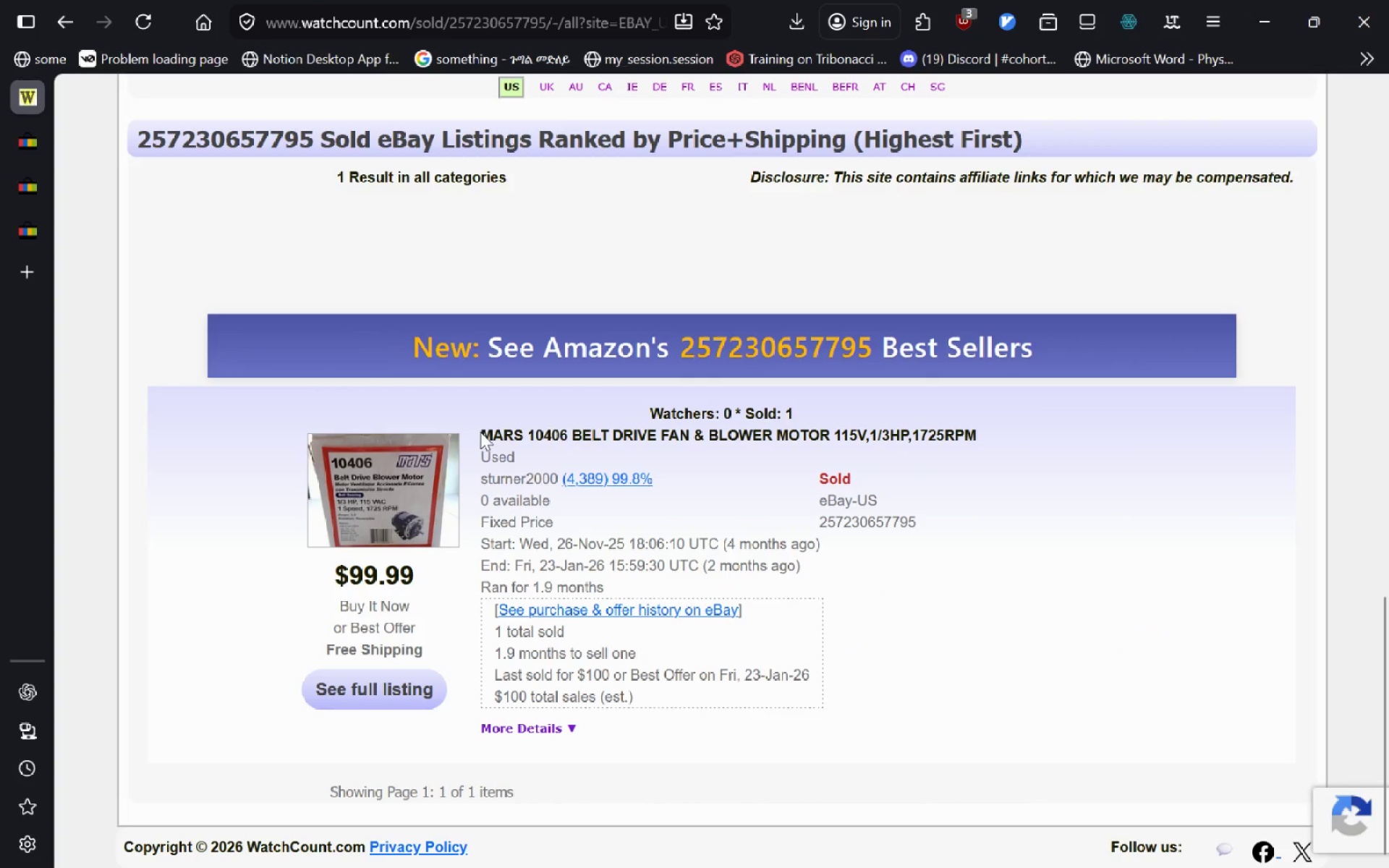 
left_click_drag(start_coordinate=[481, 432], to_coordinate=[995, 426])
 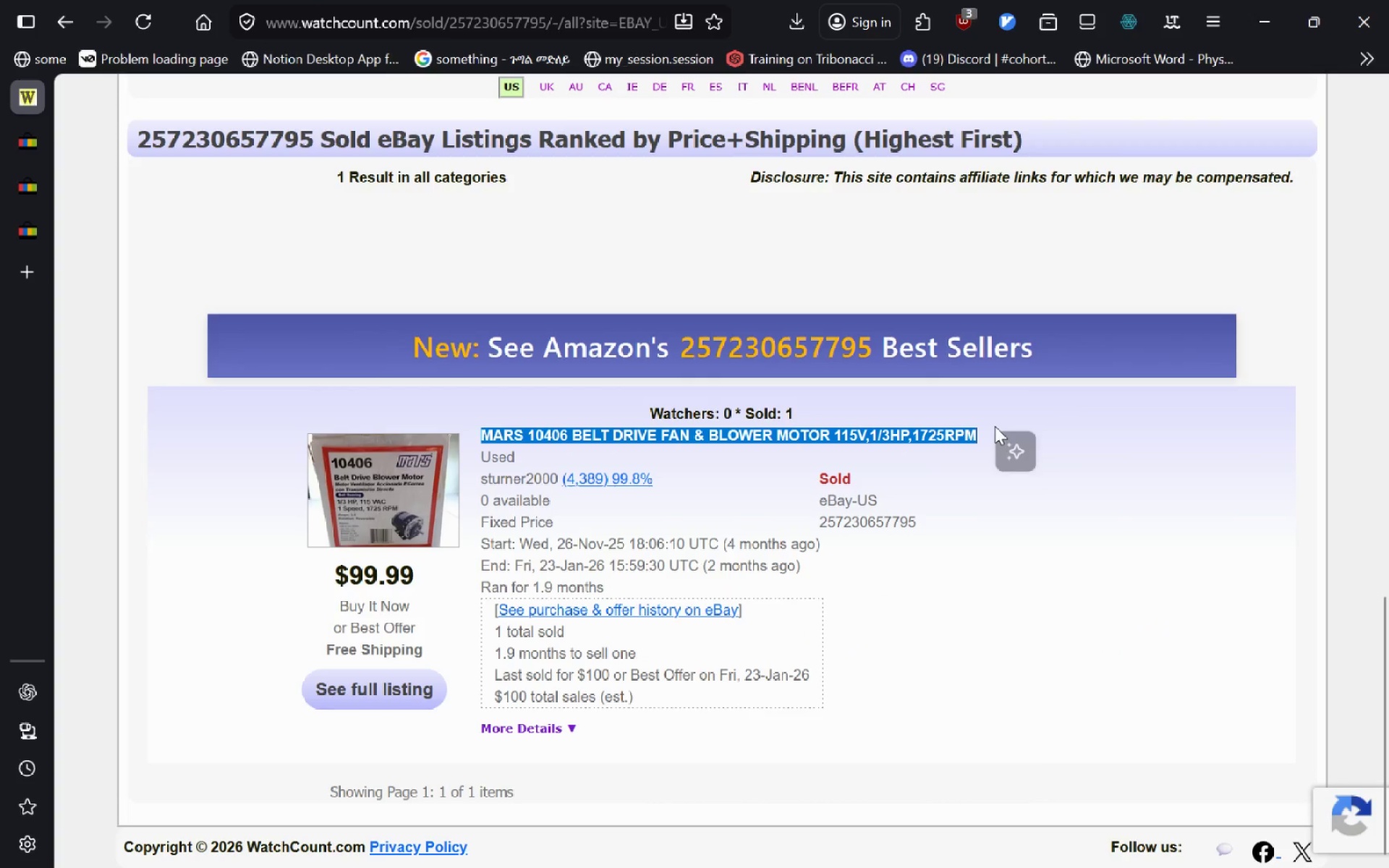 
key(Control+C)
 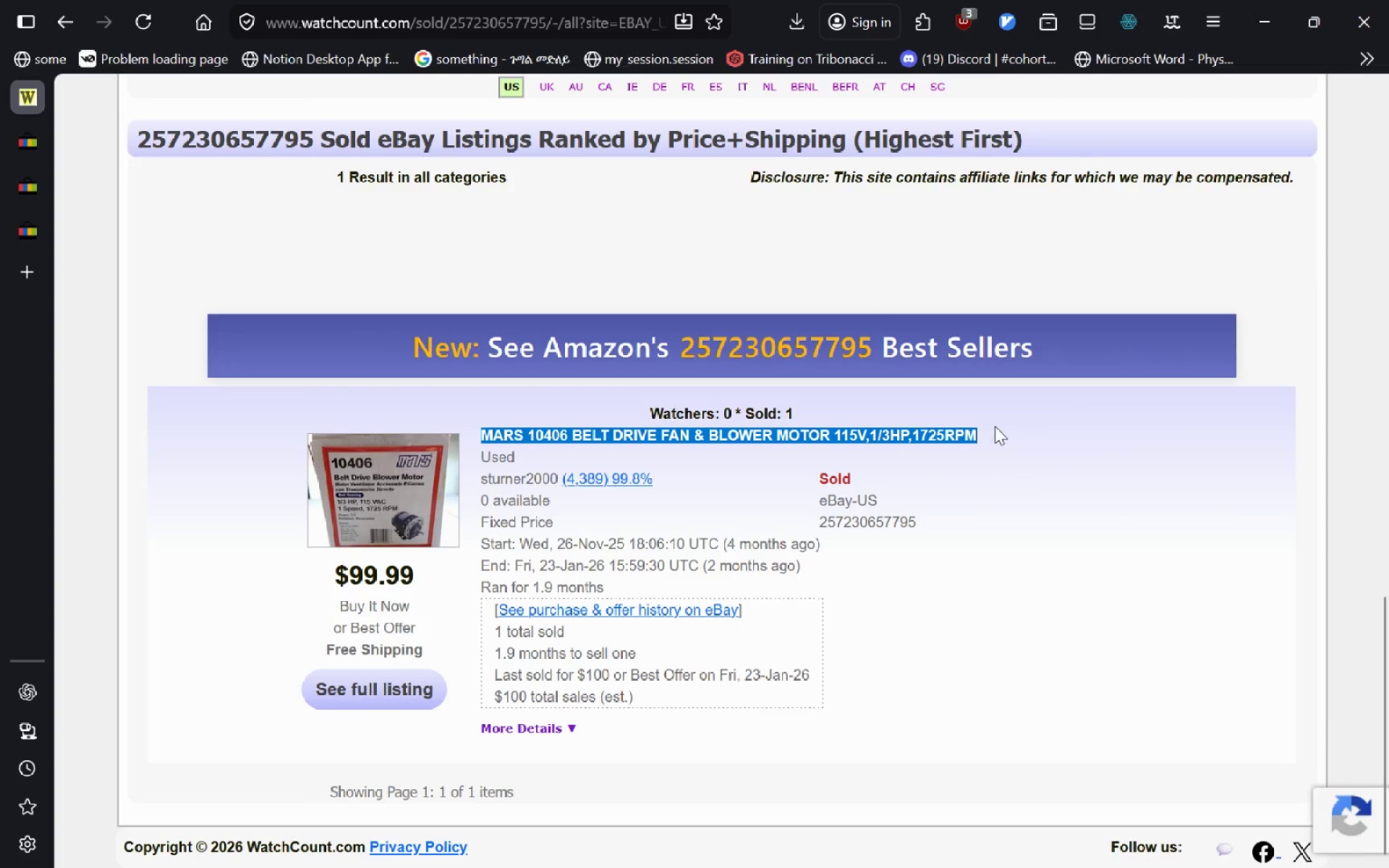 
key(Alt+AltLeft)
 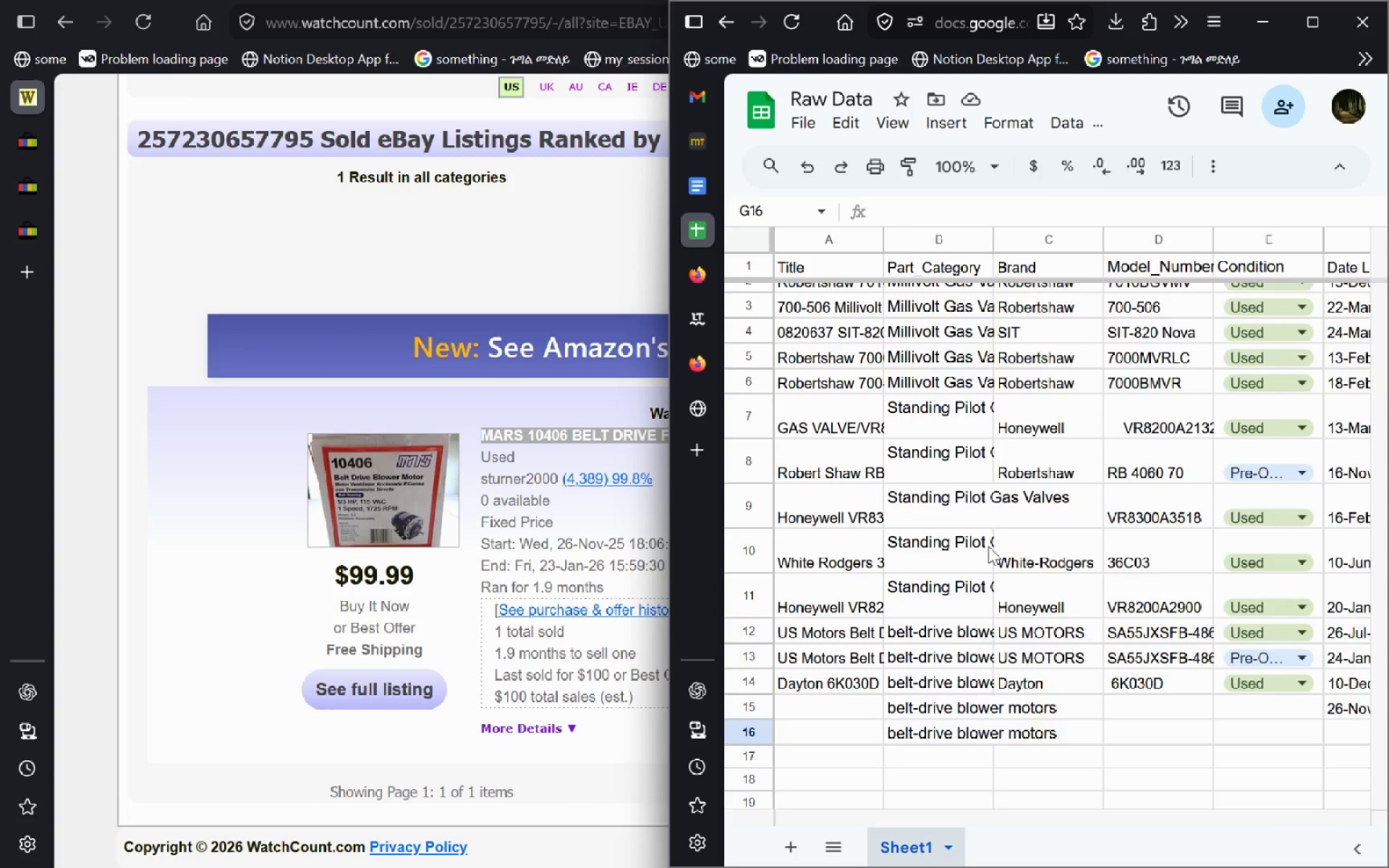 
key(Alt+Tab)
 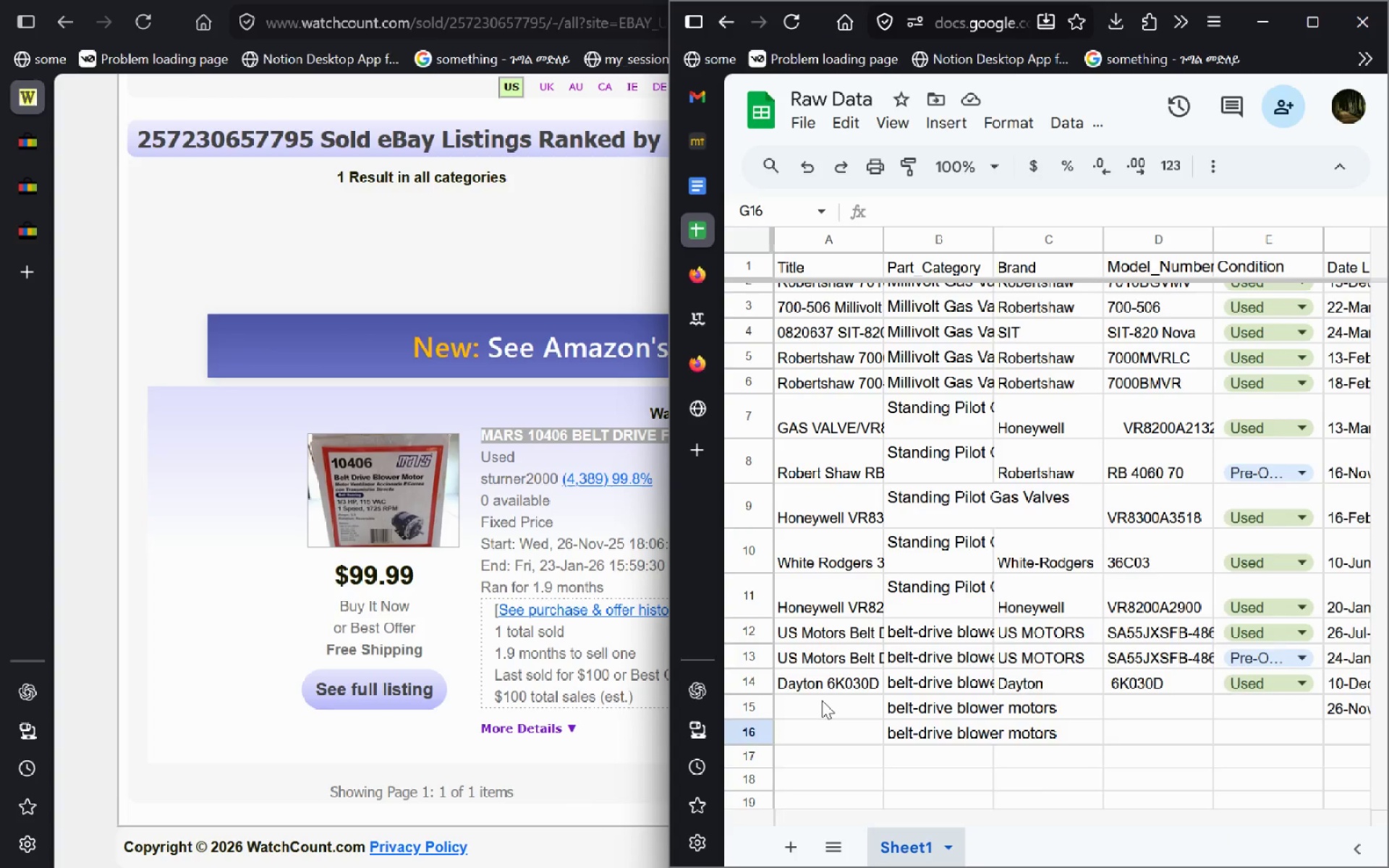 
left_click([822, 700])
 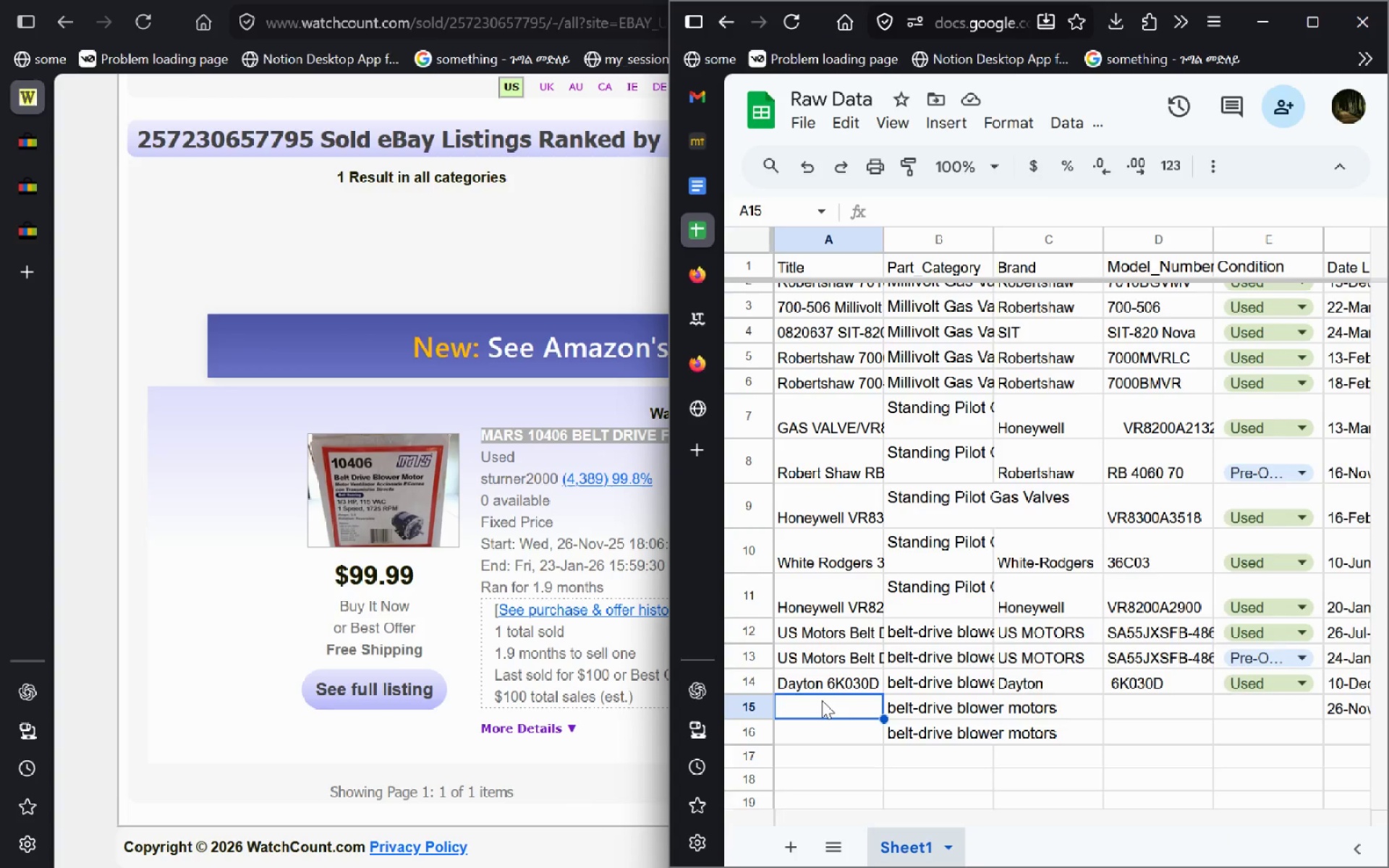 
key(Control+V)
 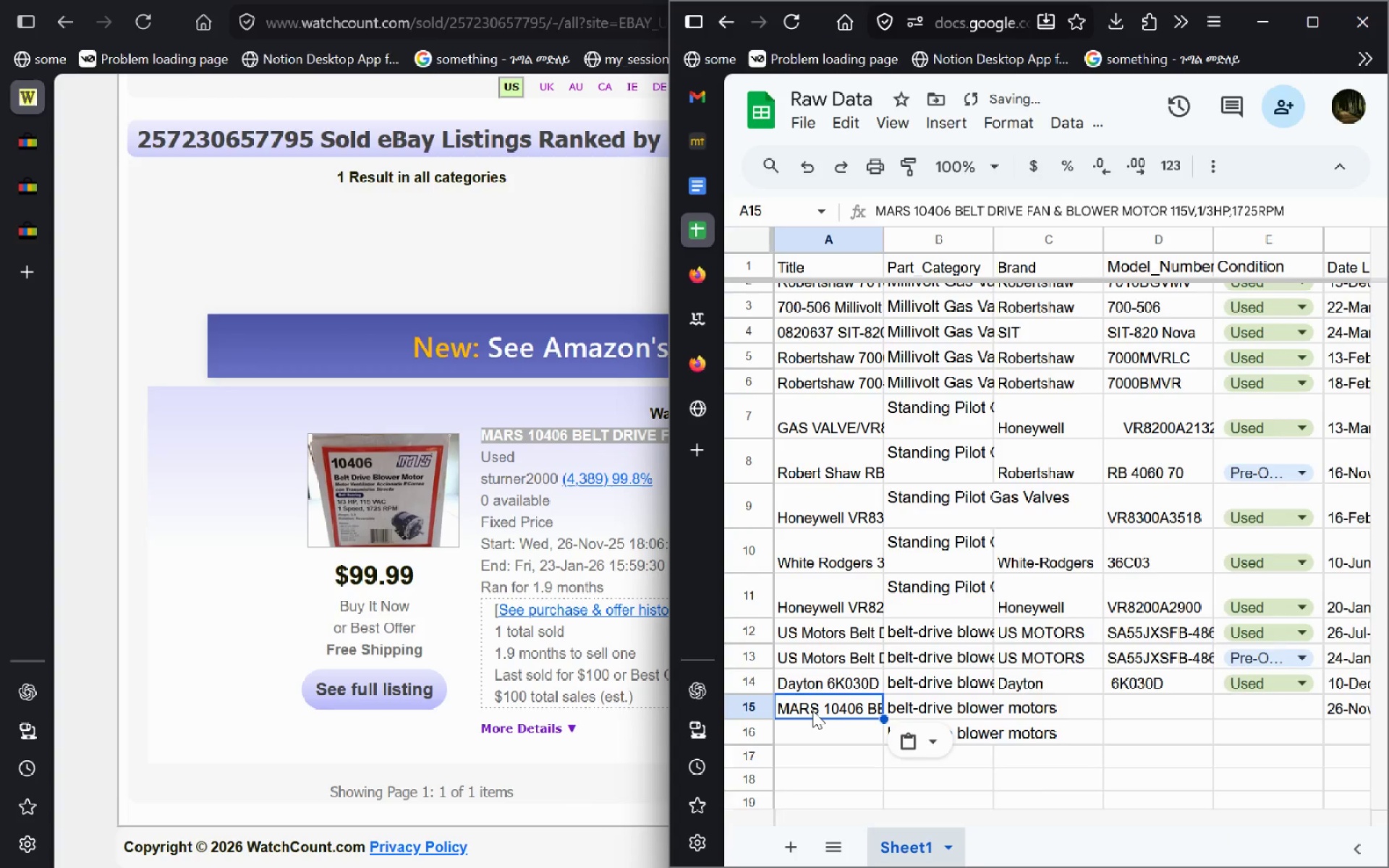 
double_click([812, 710])
 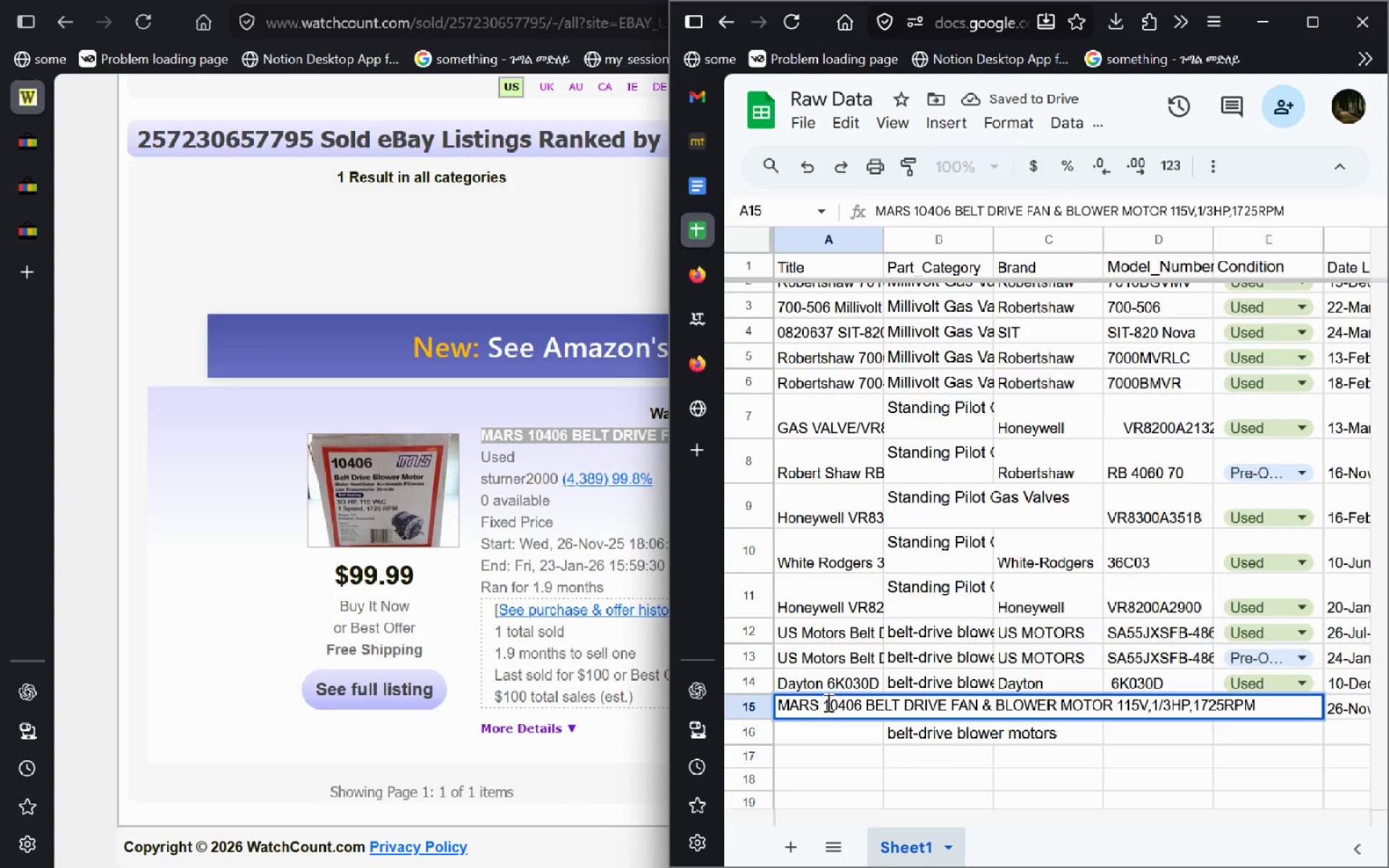 
left_click_drag(start_coordinate=[822, 703], to_coordinate=[863, 702])
 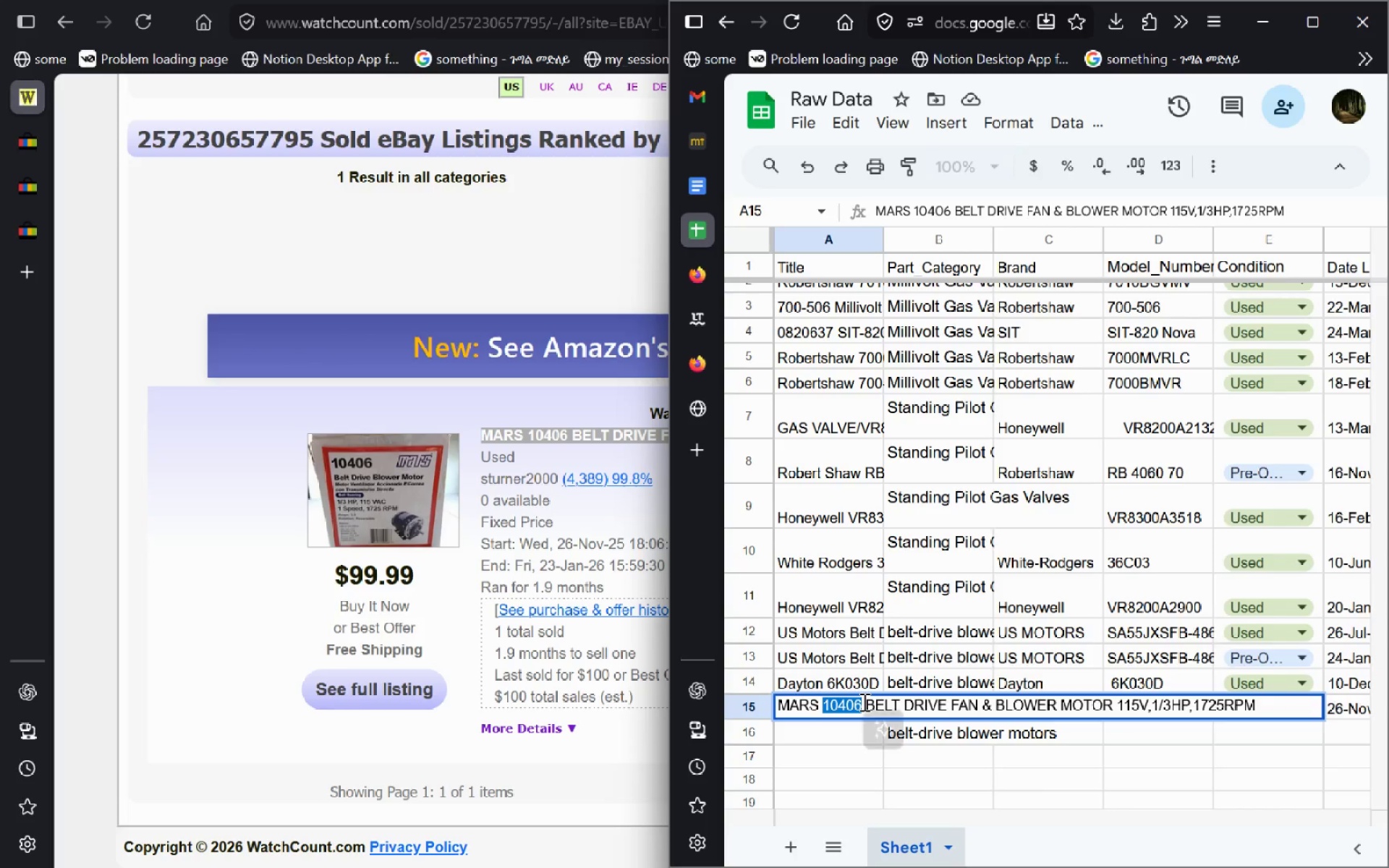 
key(Control+A)
 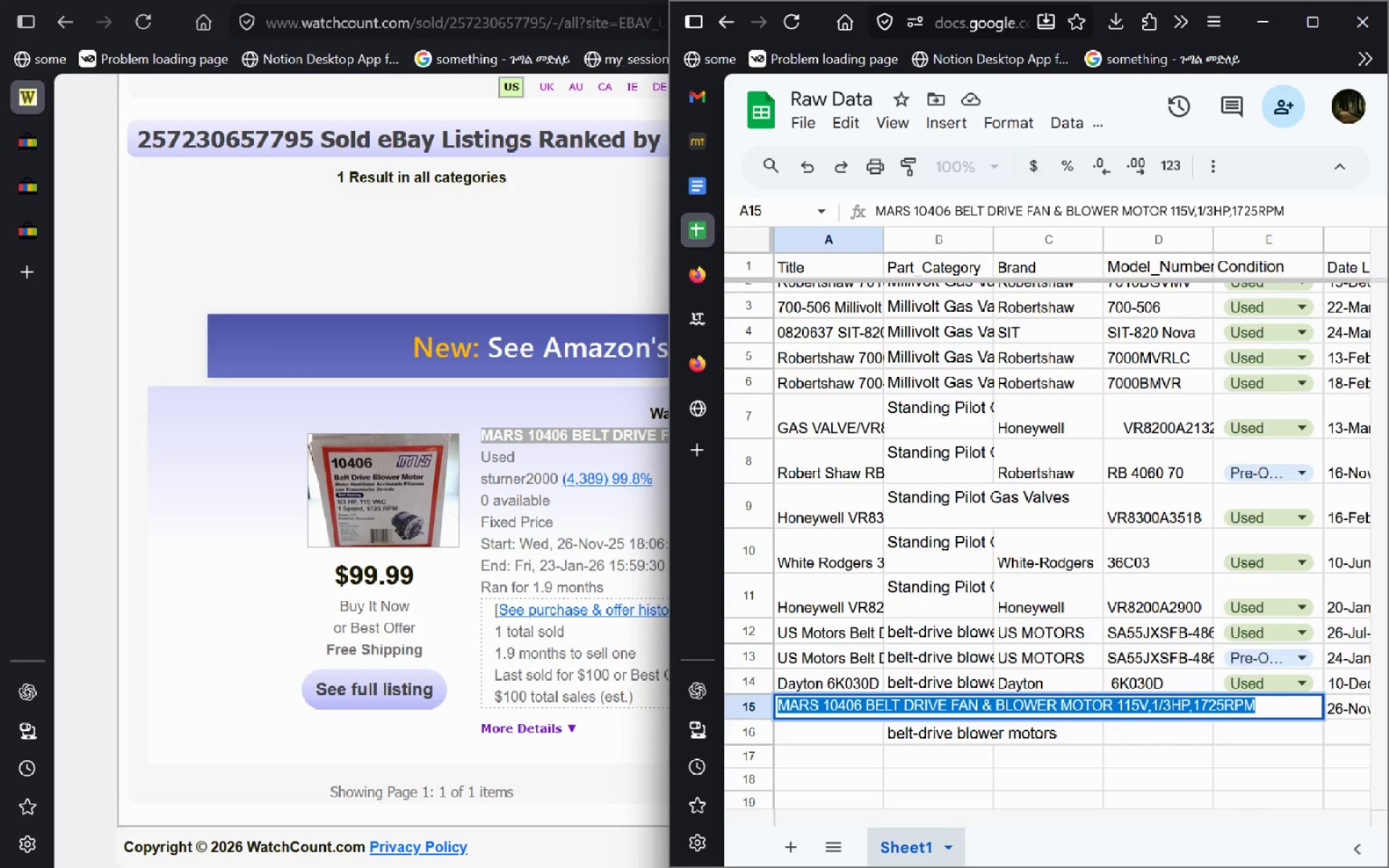 
key(Control+C)
 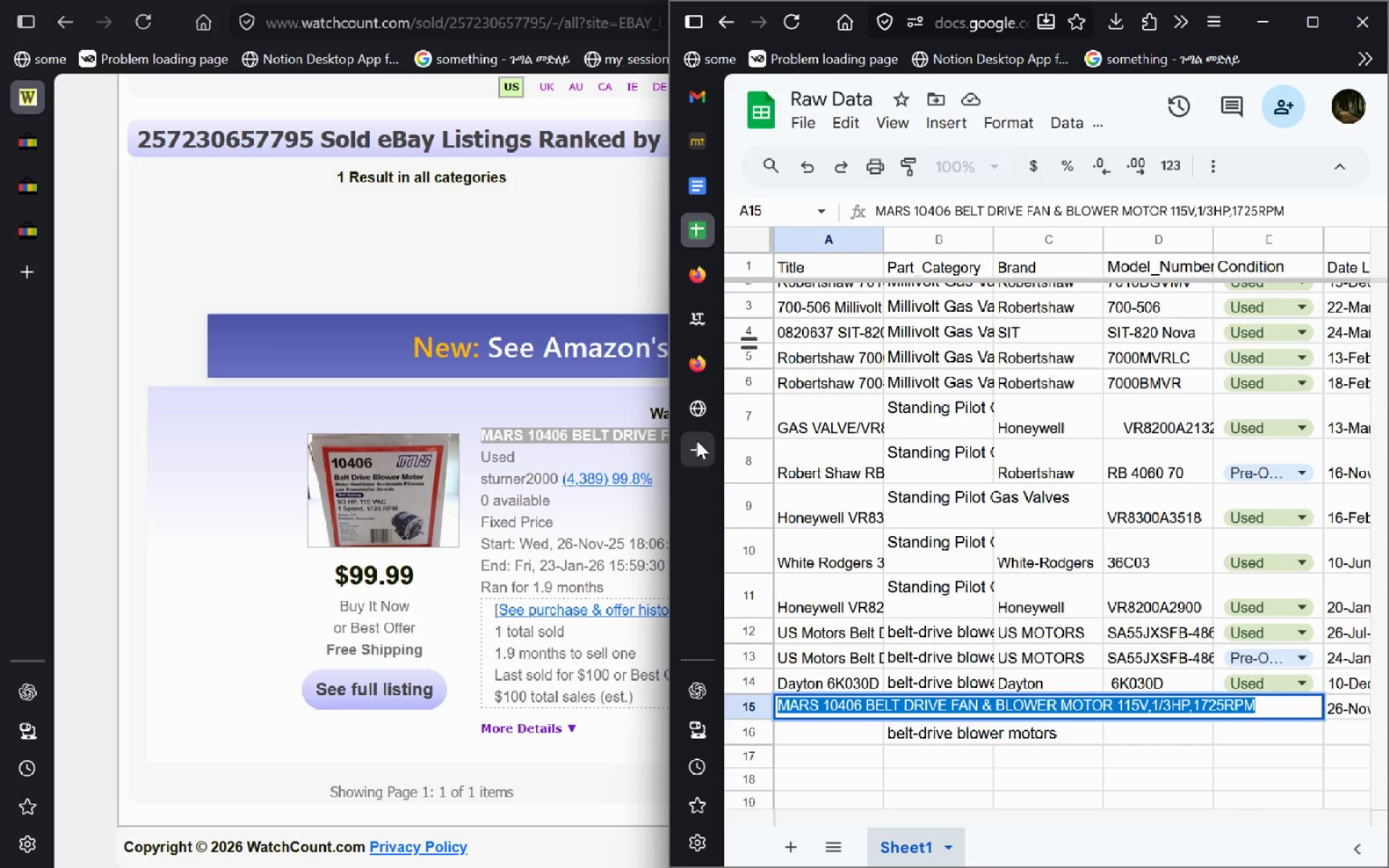 
left_click([700, 401])
 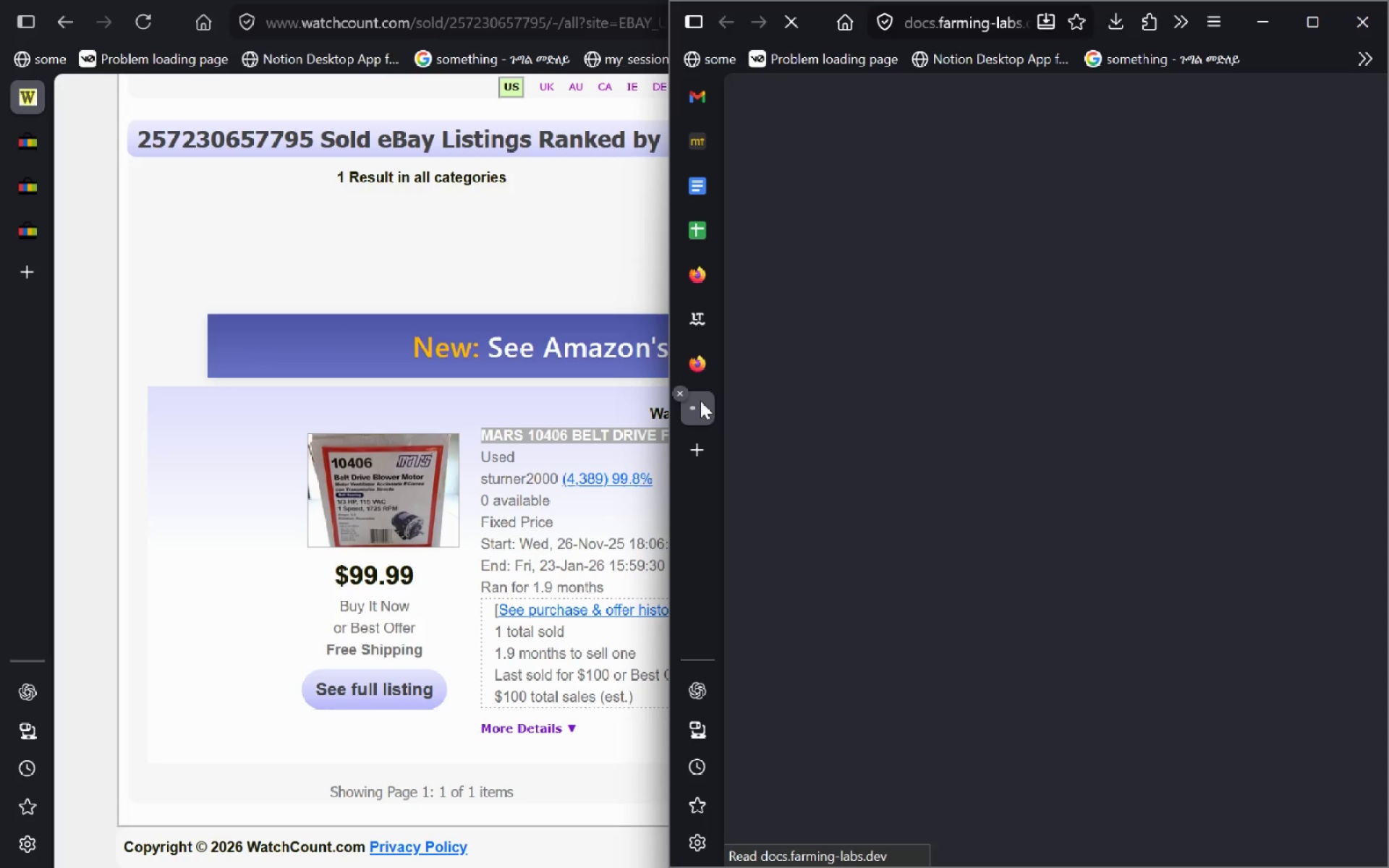 
key(Alt+AltLeft)
 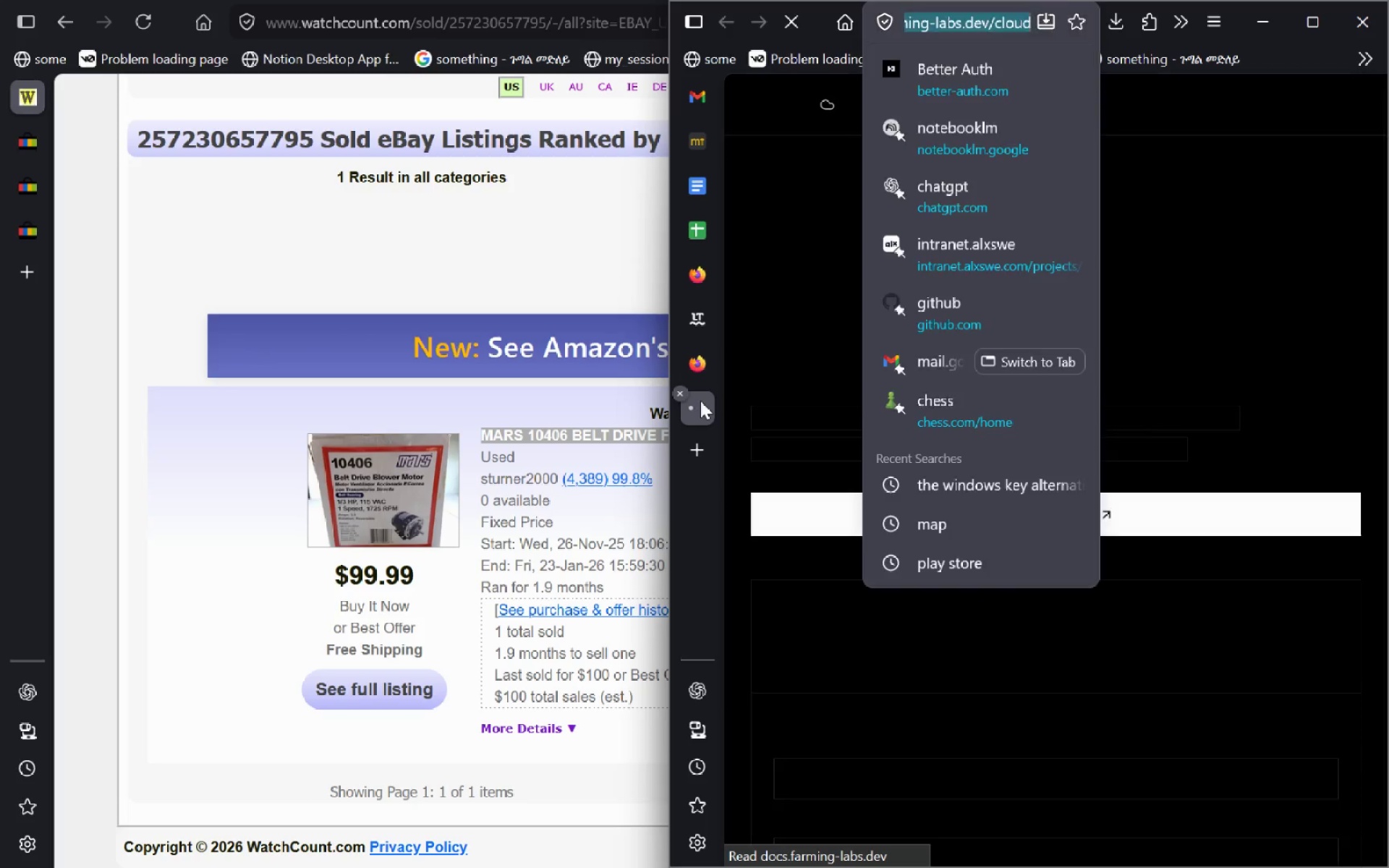 
type(dgemin)
 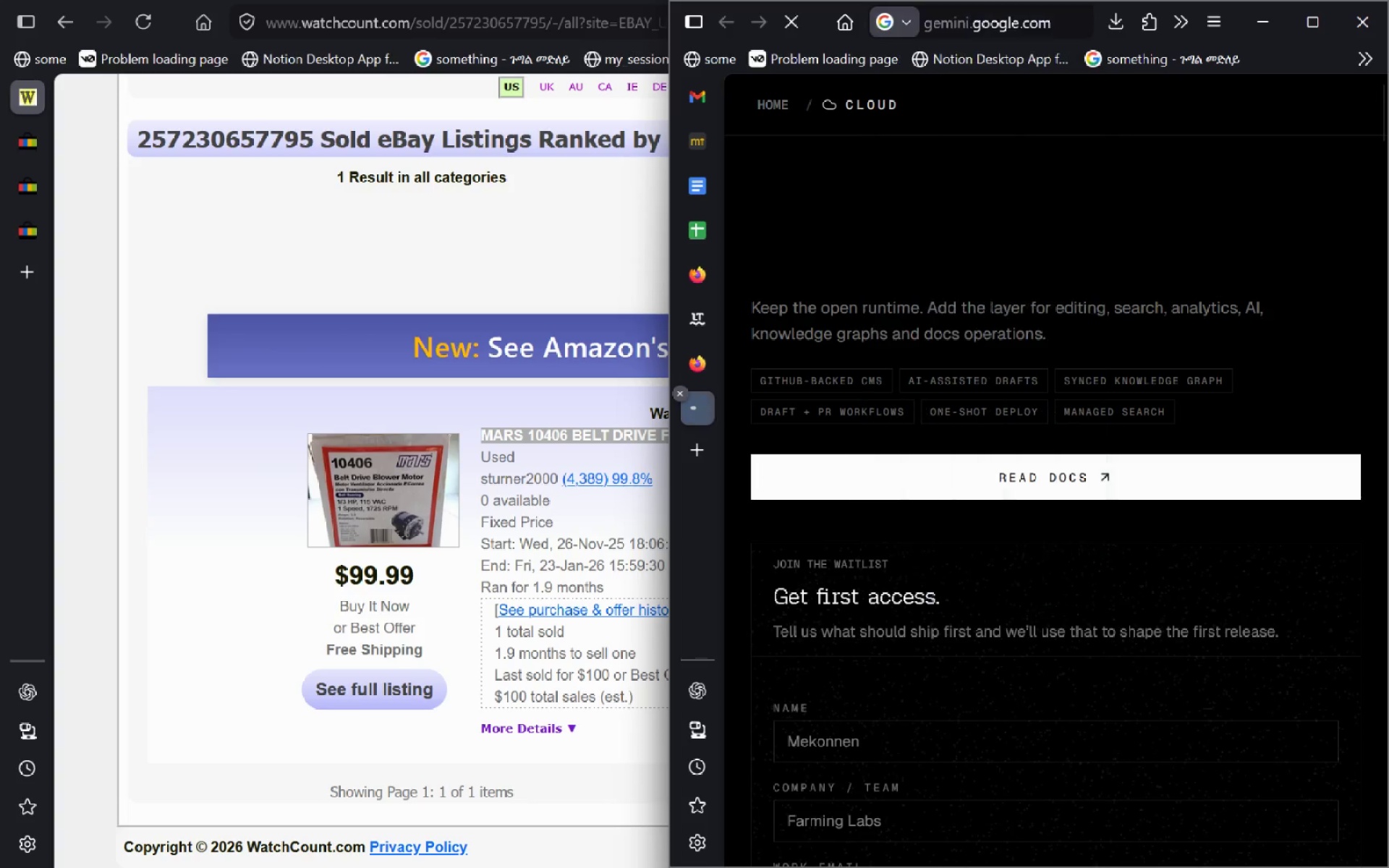 
key(Enter)
 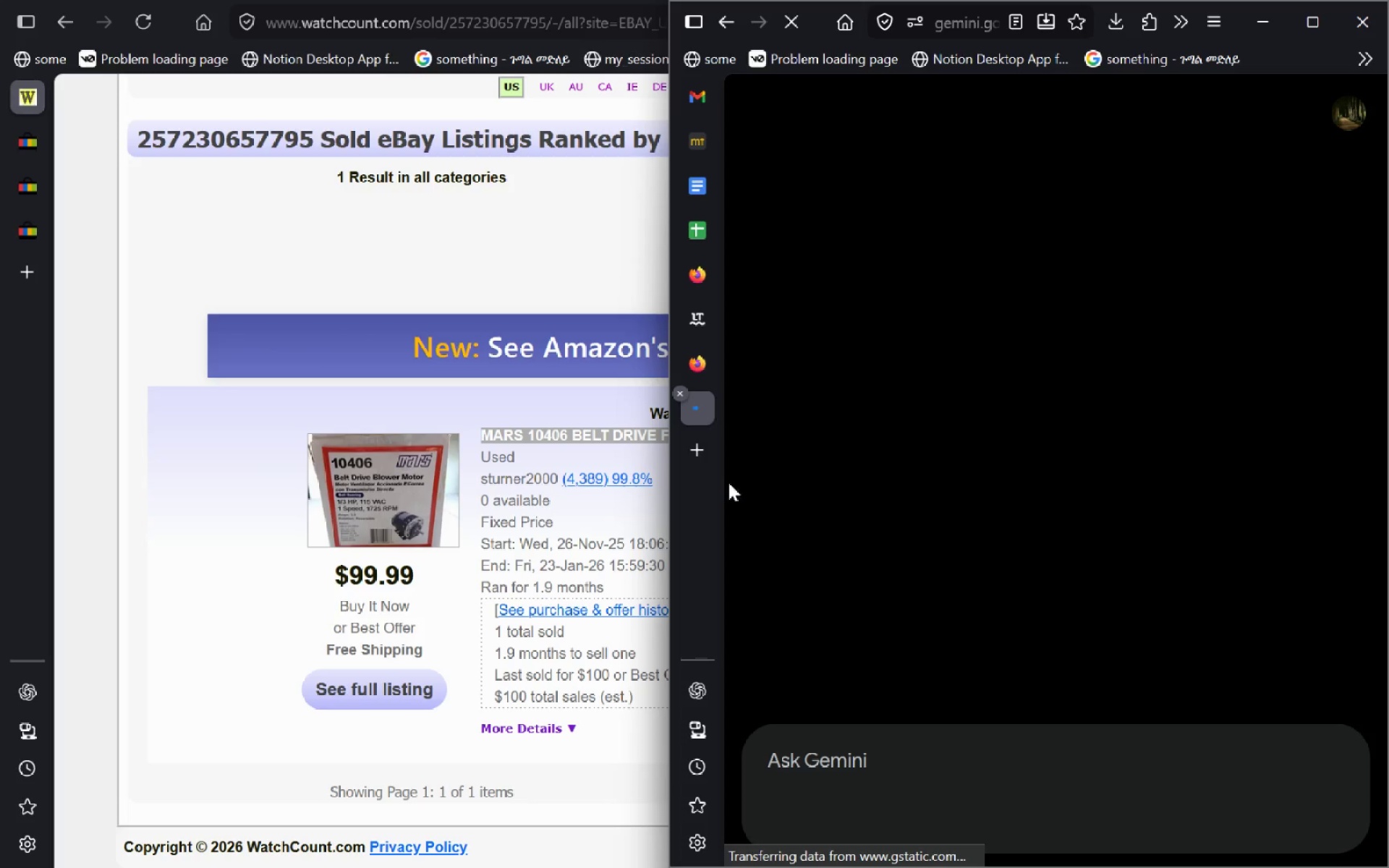 
left_click([883, 785])
 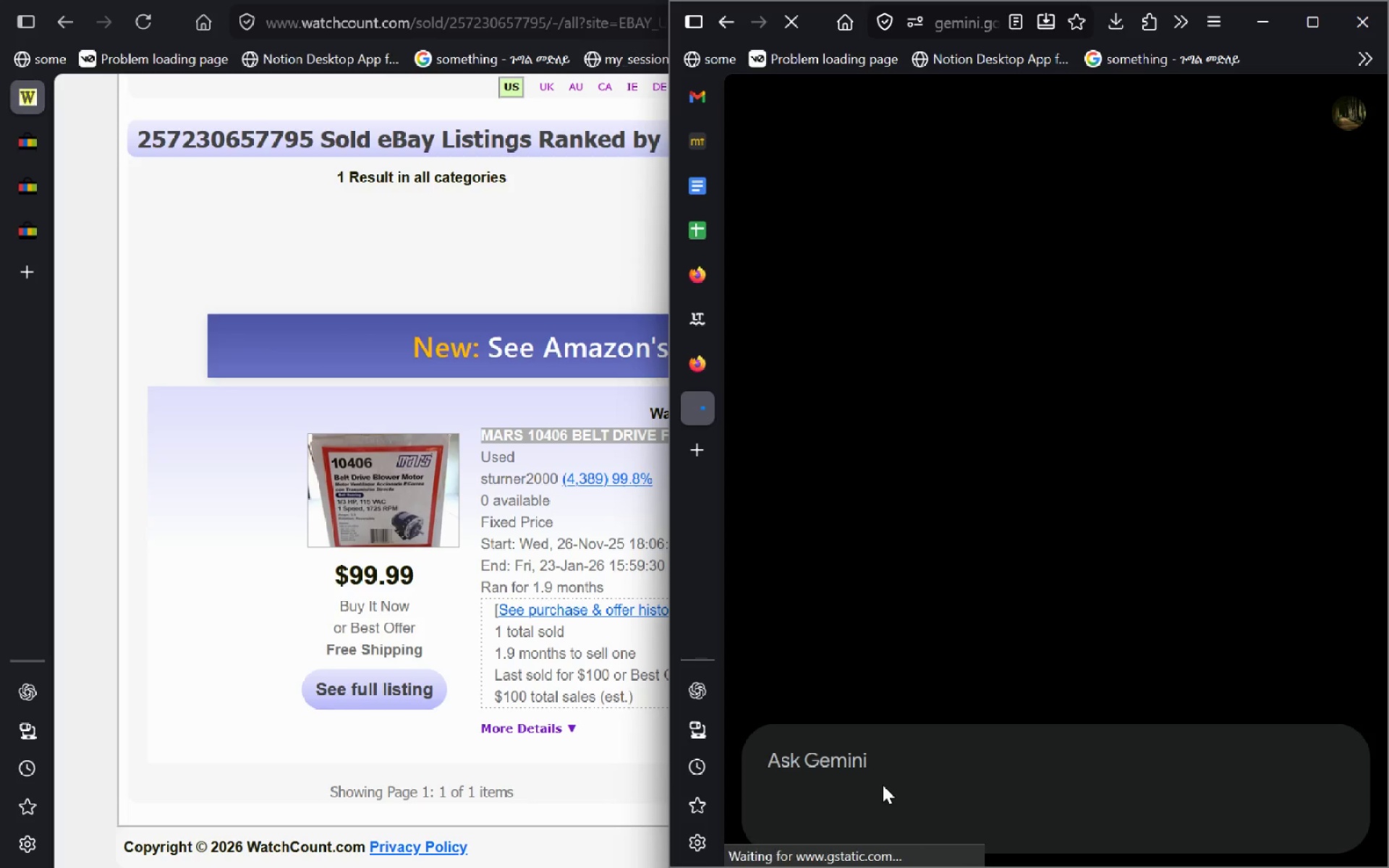 
key(Control+ControlLeft)
 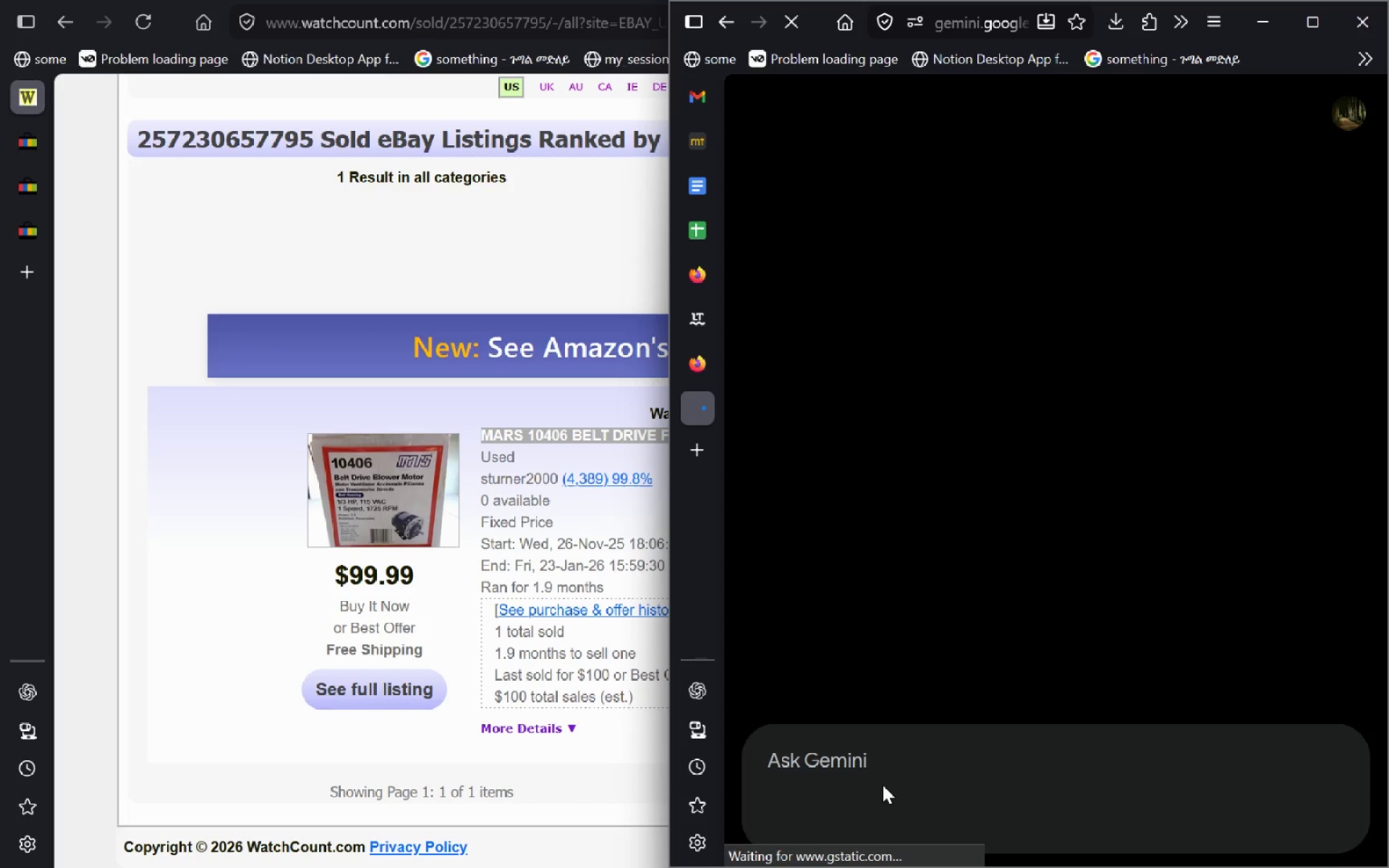 
key(Control+V)
 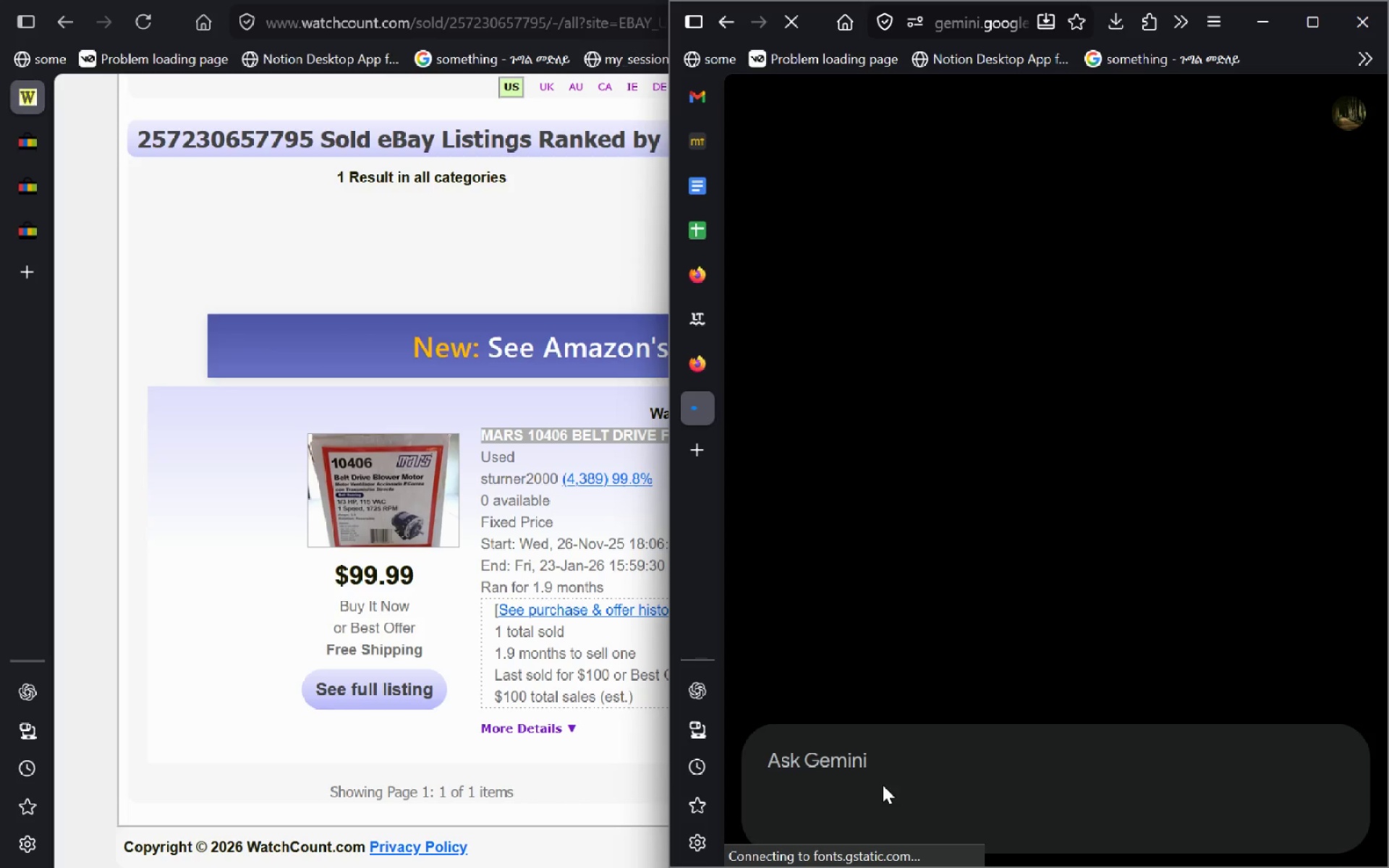 
type( what is the model and barnad)
 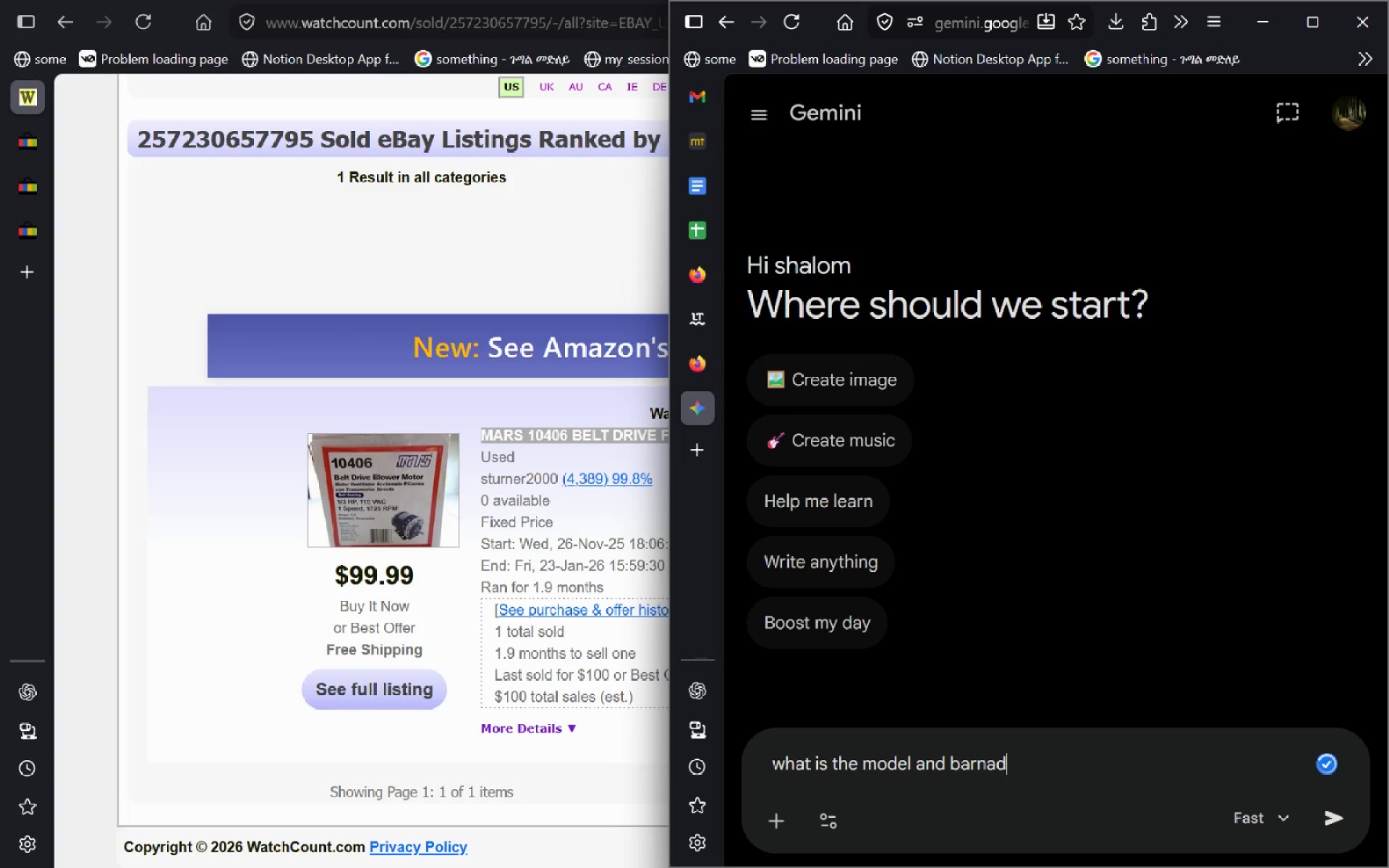 
key(Control+ControlLeft)
 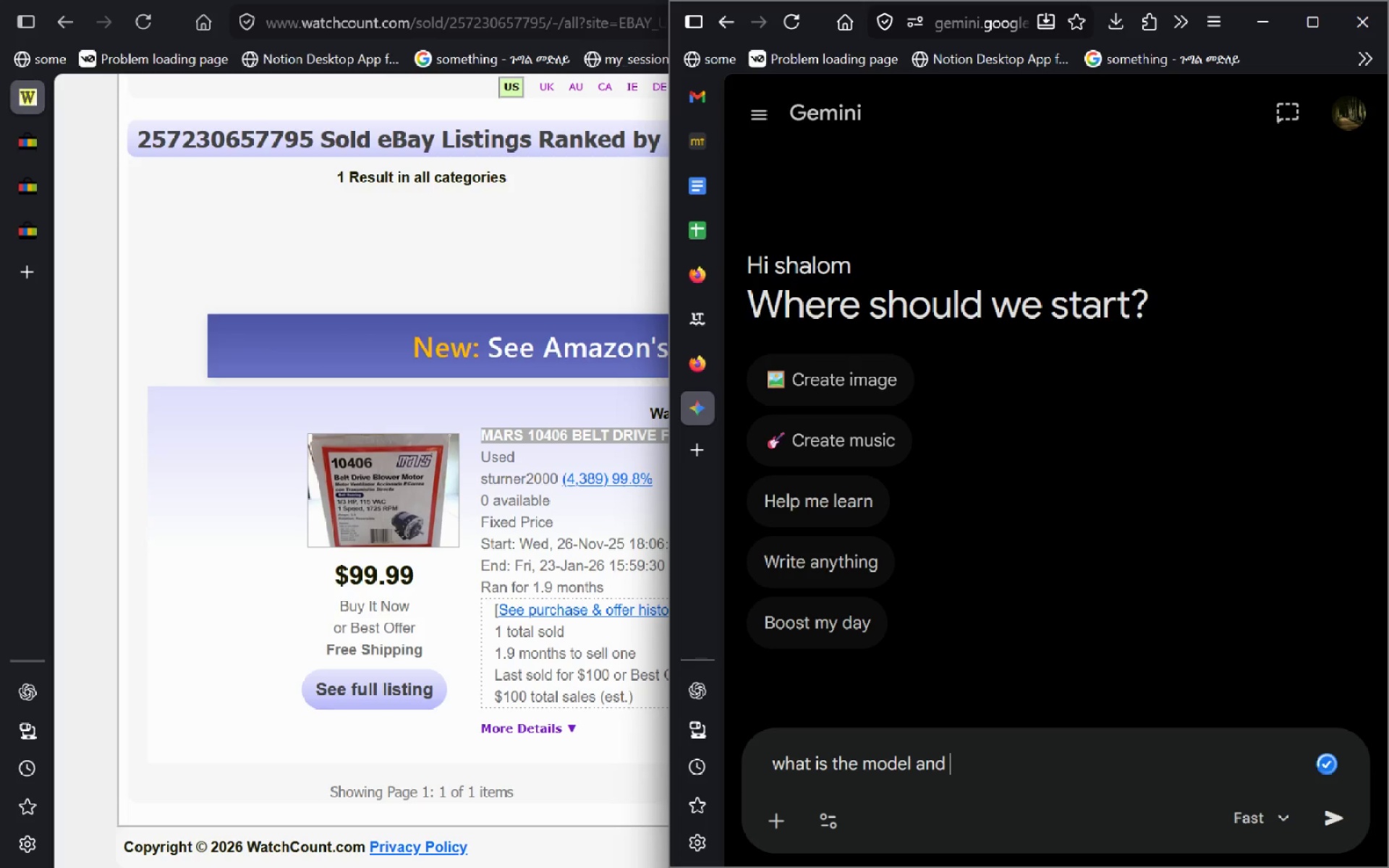 
key(Control+Backspace)
 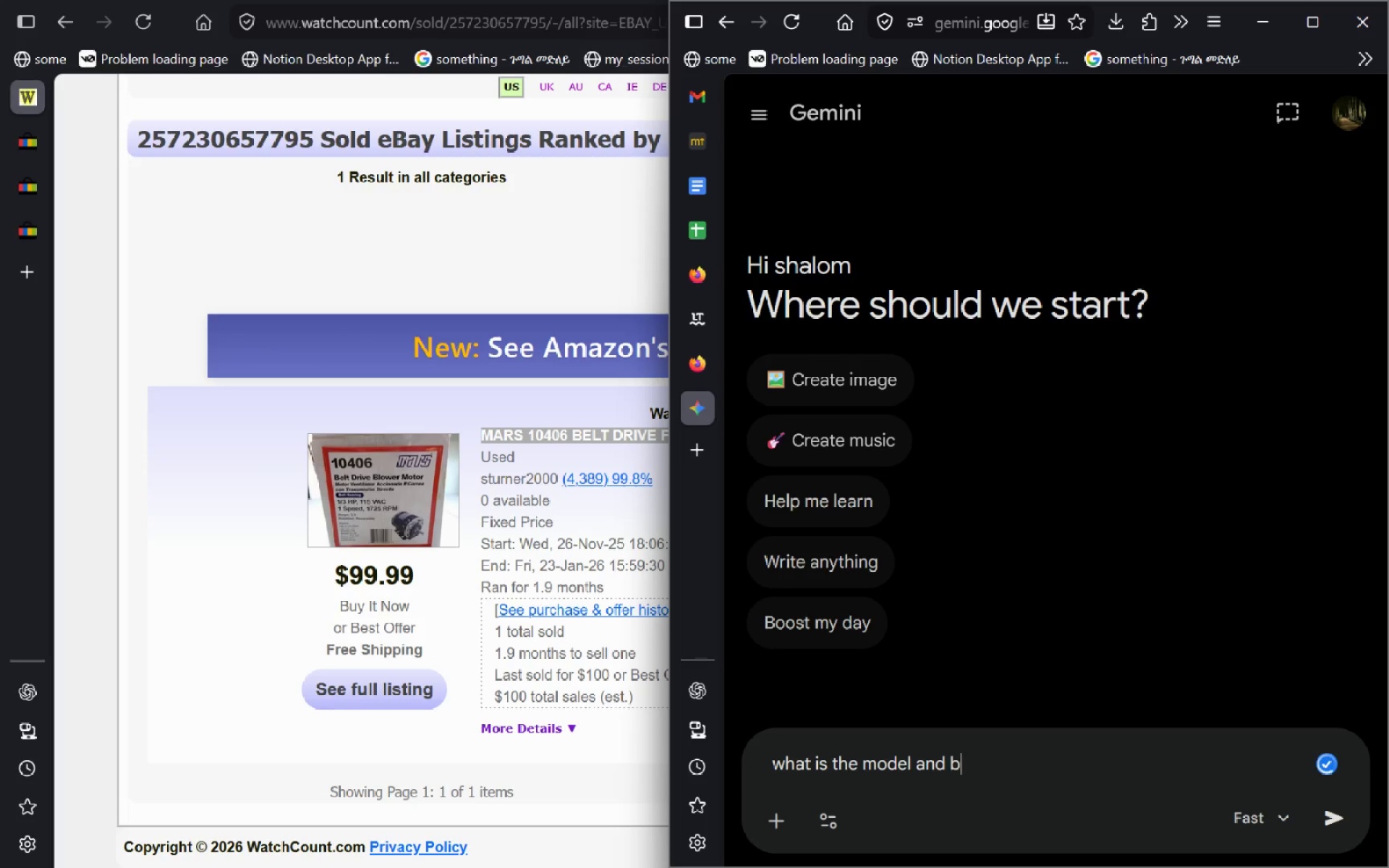 
type(brand in this one? )
 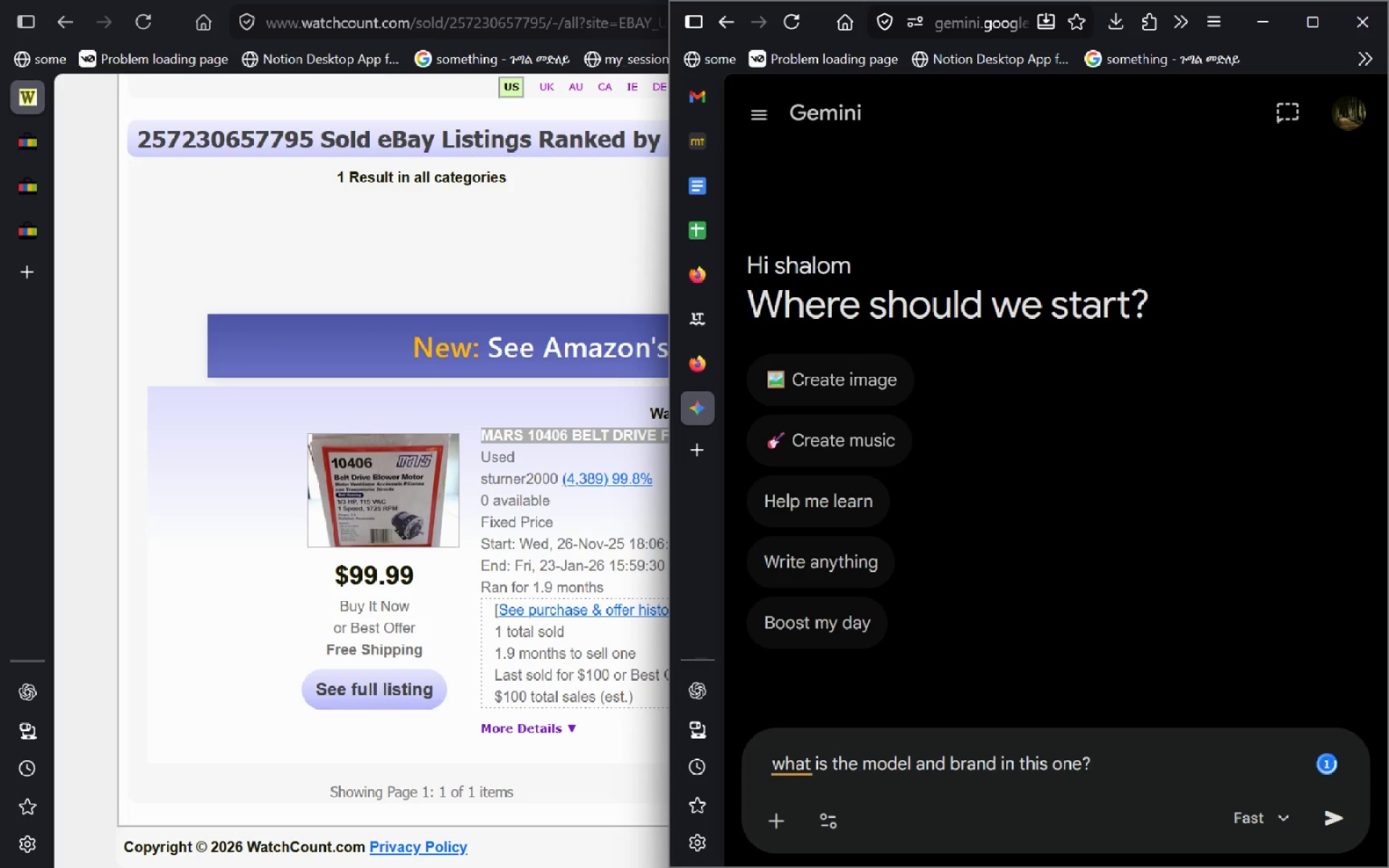 
key(Control+V)
 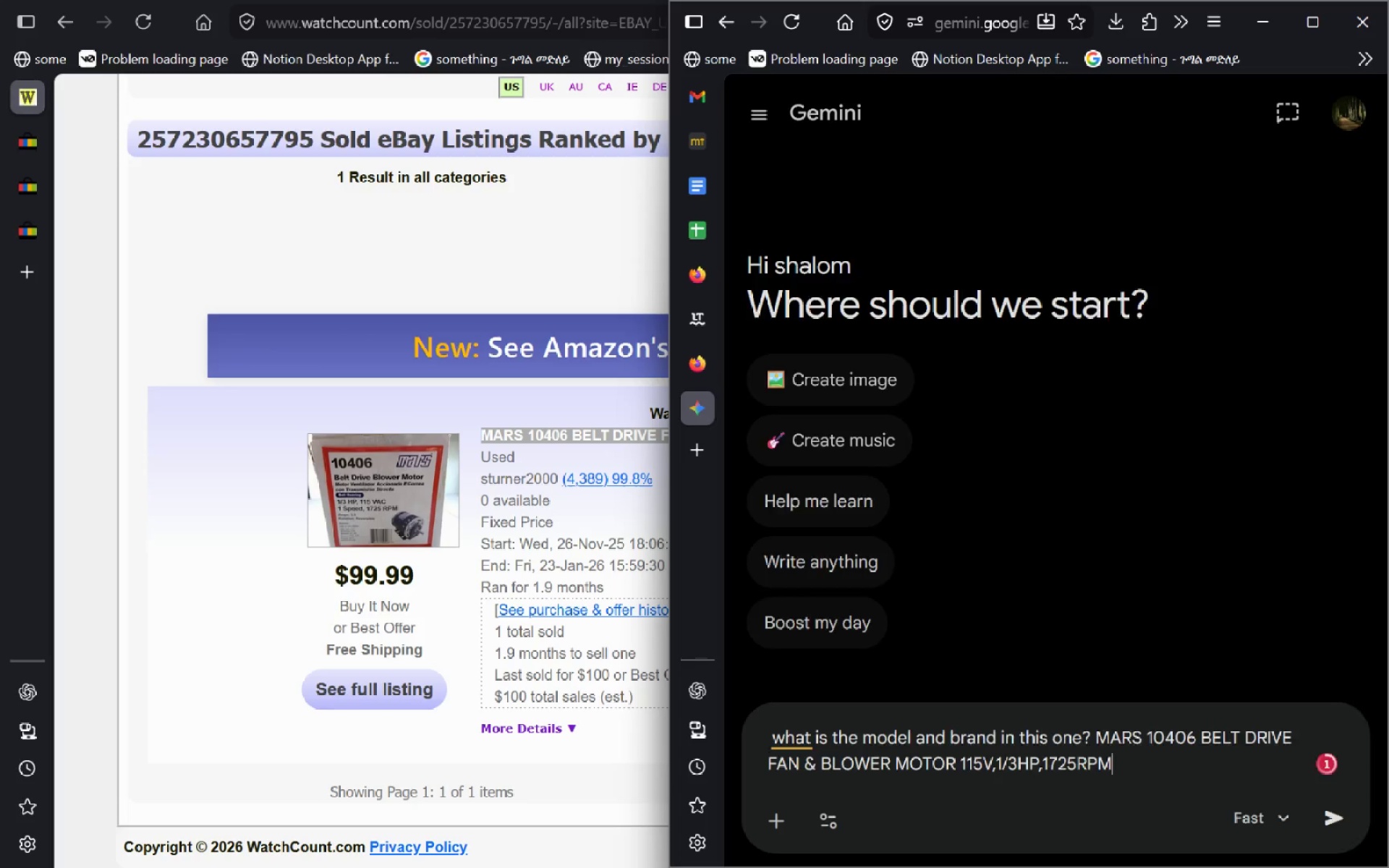 
key(Enter)
 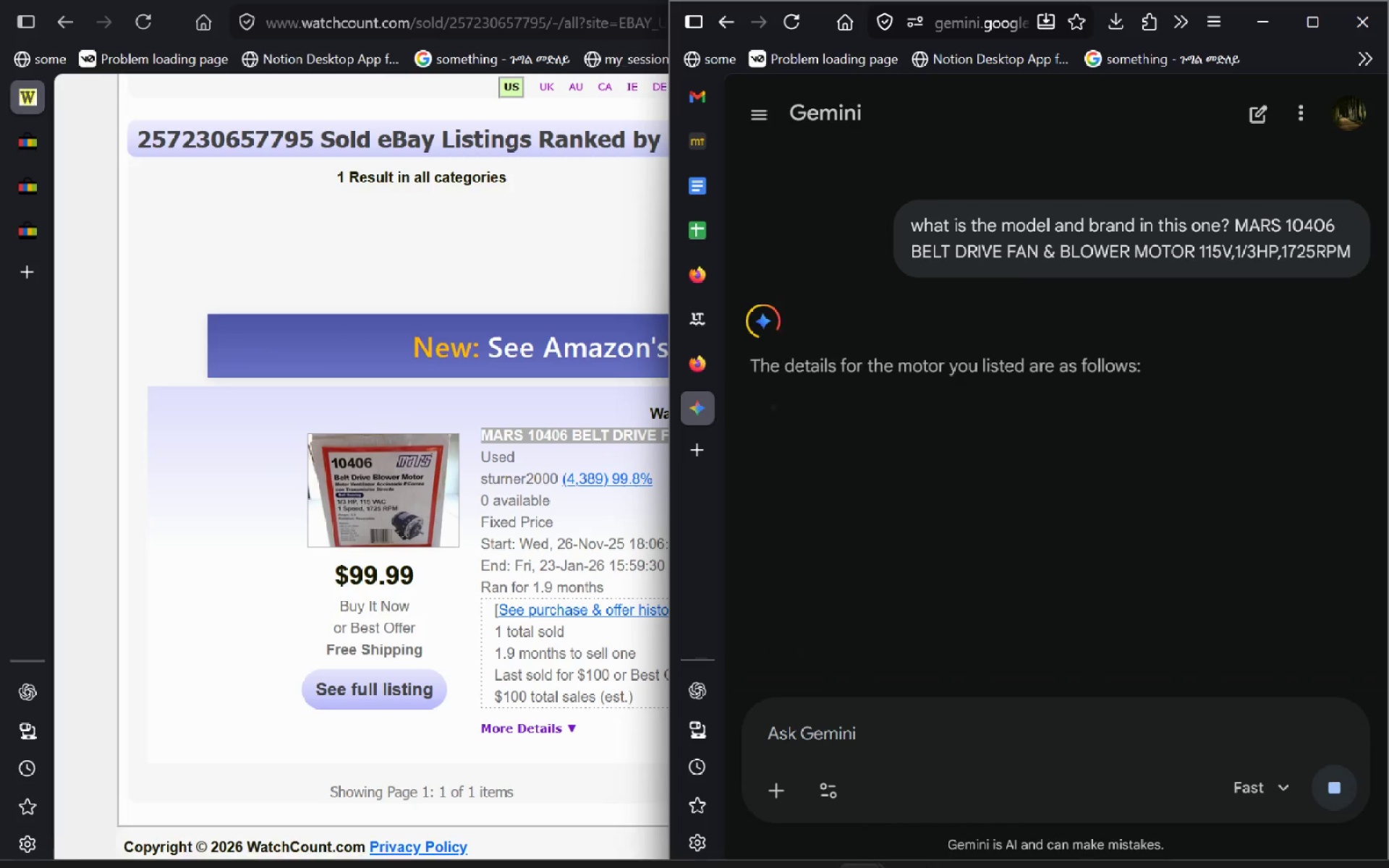 
left_click([1012, 857])